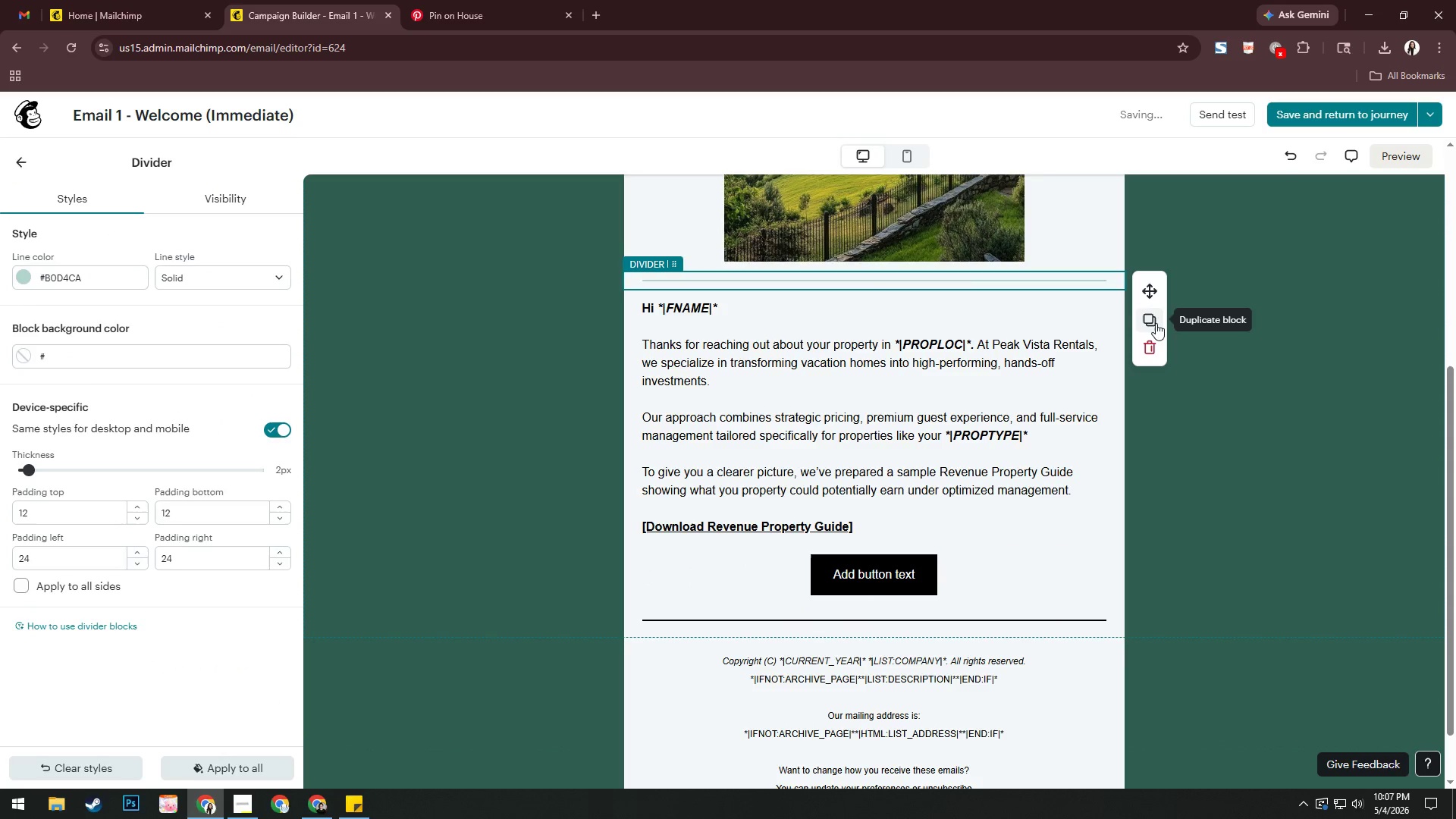 
left_click([1146, 315])
 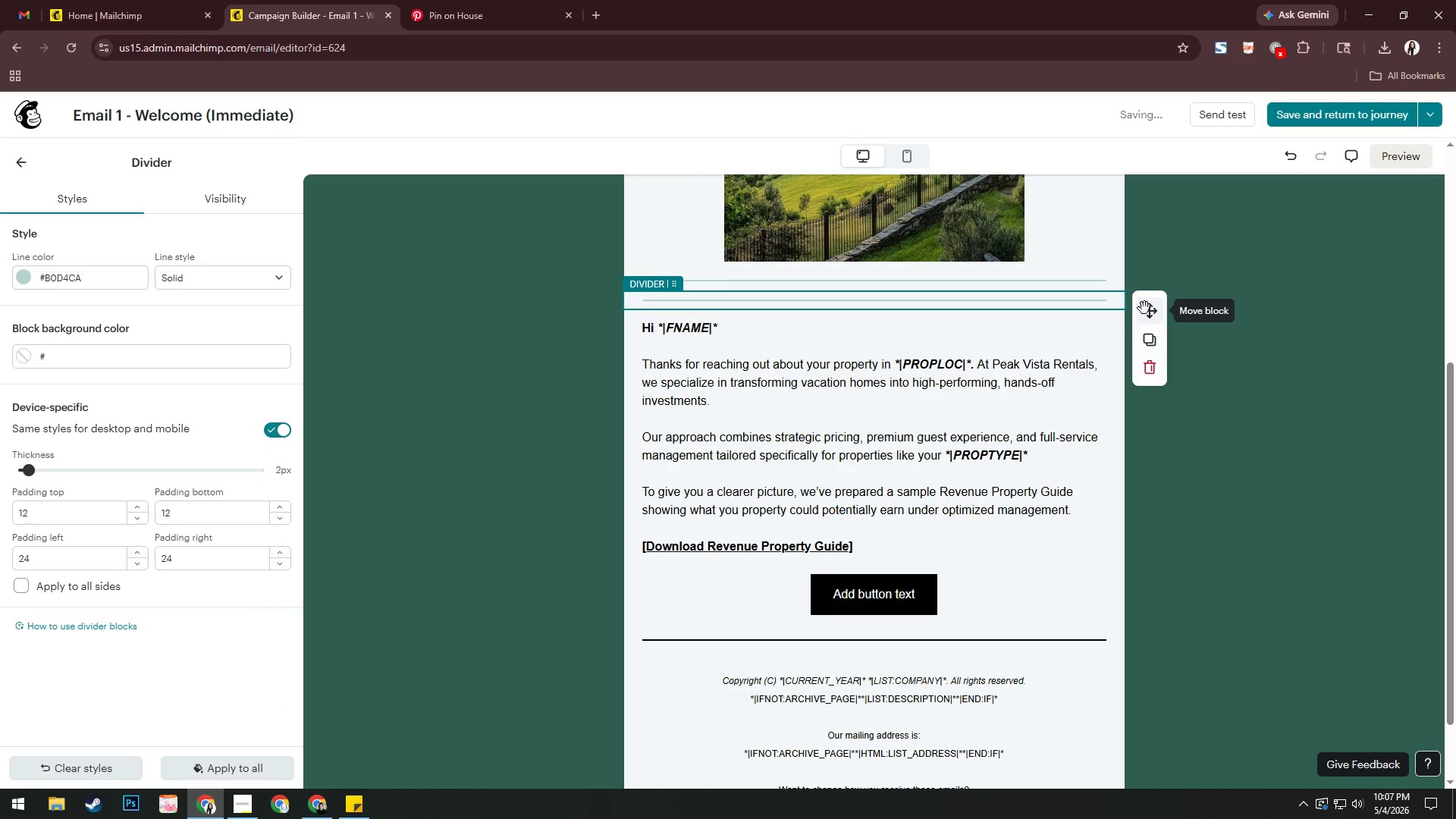 
left_click_drag(start_coordinate=[1148, 312], to_coordinate=[874, 558])
 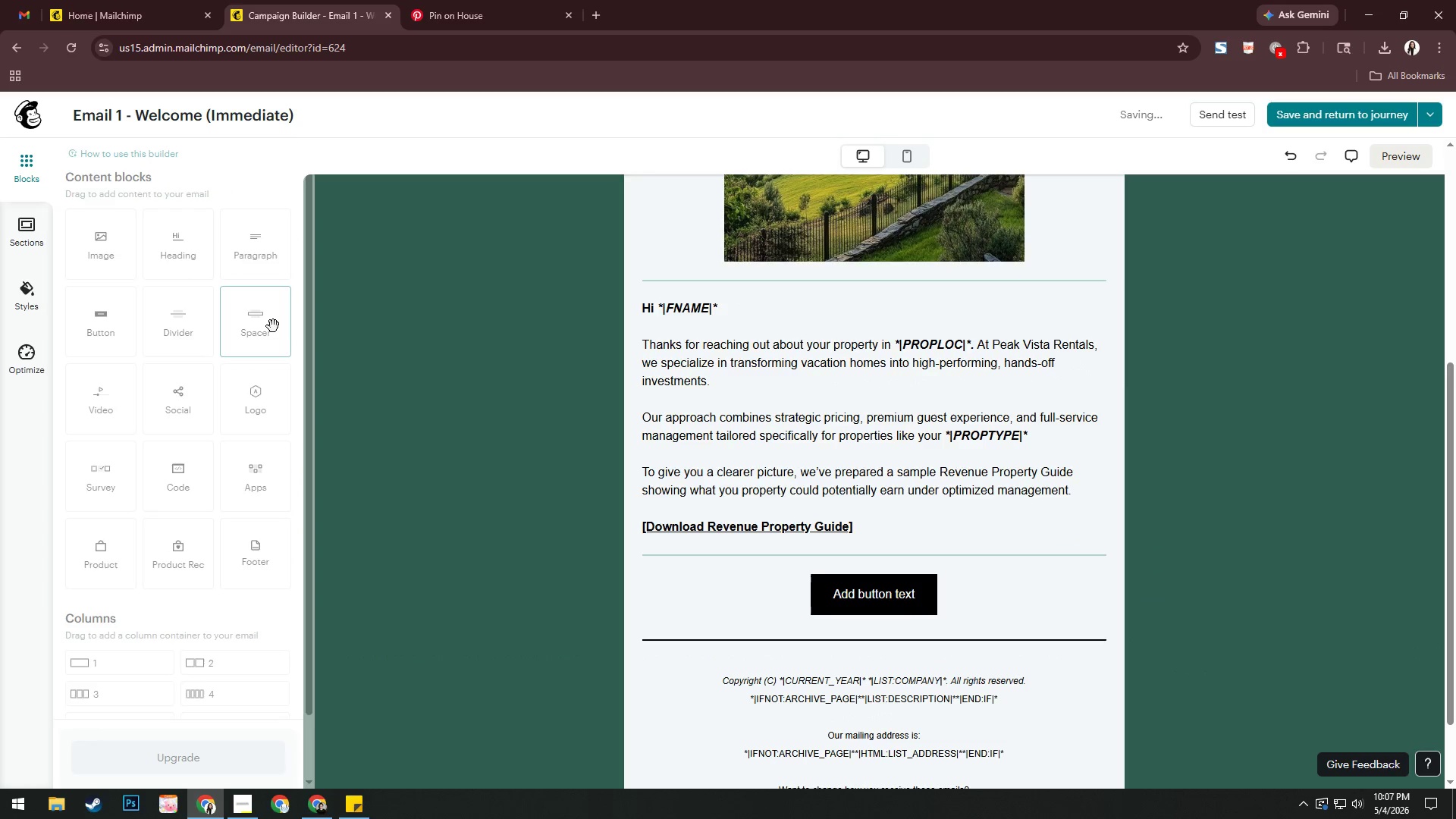 
left_click_drag(start_coordinate=[259, 318], to_coordinate=[835, 642])
 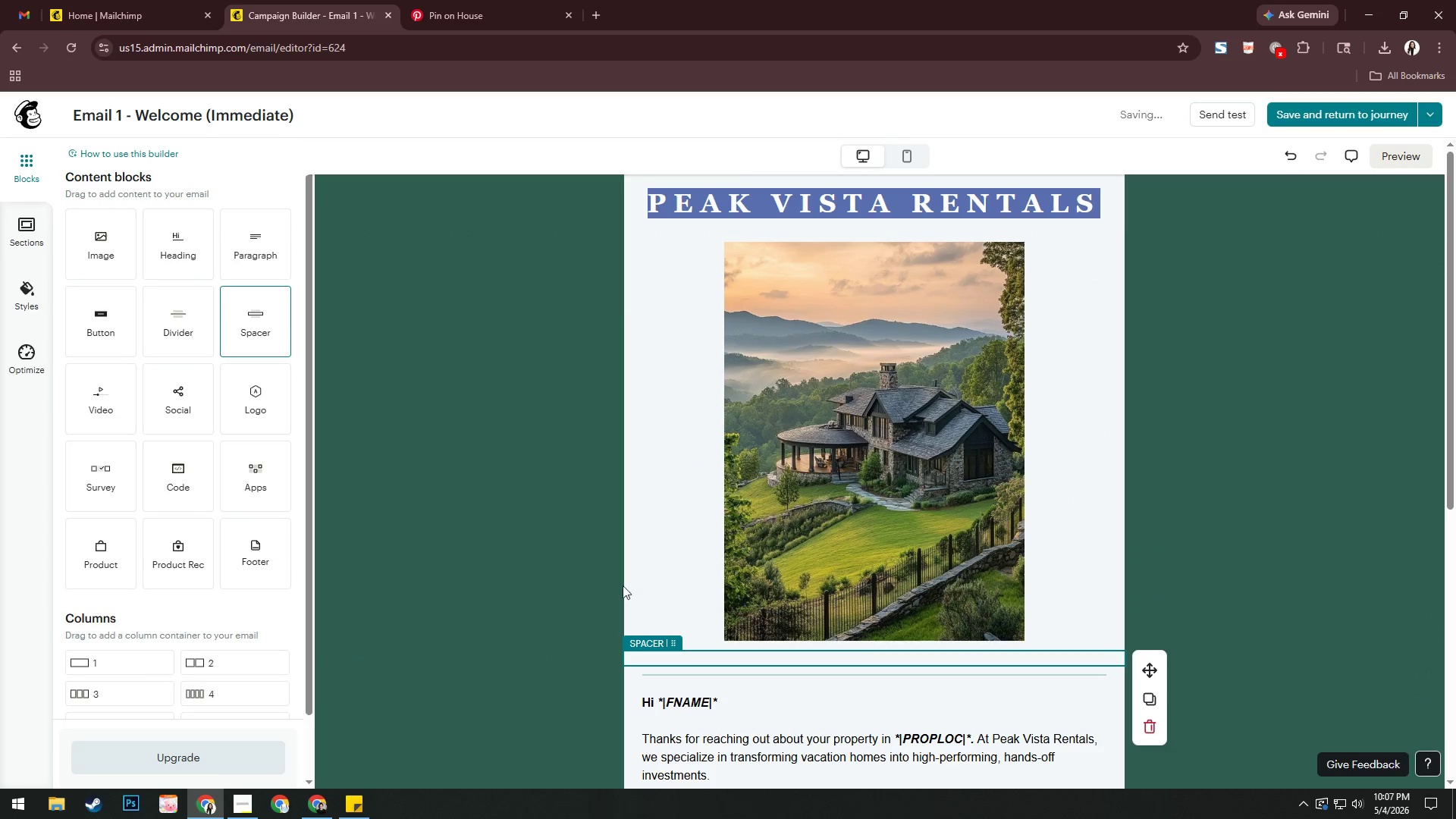 
scroll: coordinate [529, 535], scroll_direction: down, amount: 5.0
 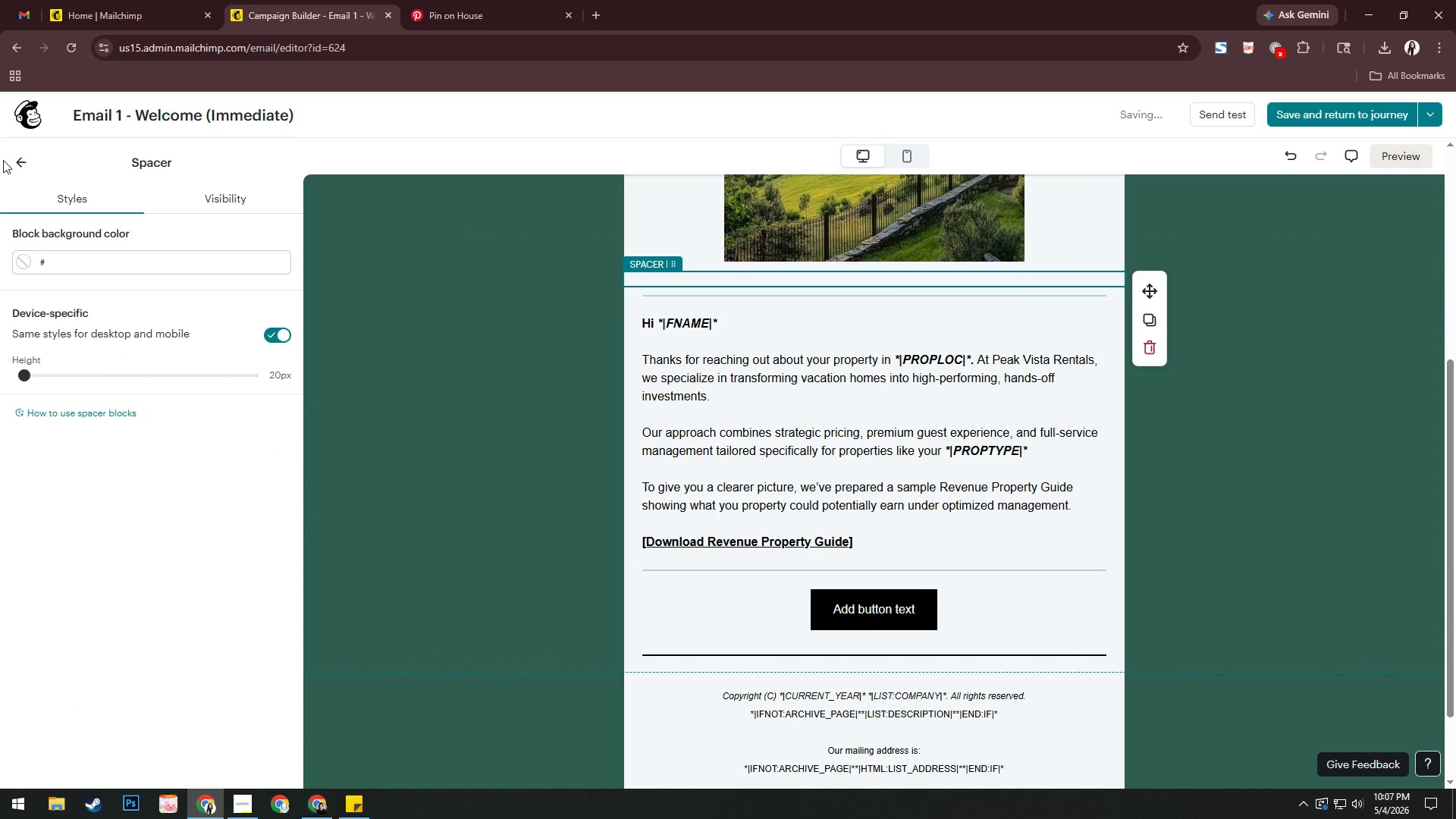 
double_click([17, 160])
 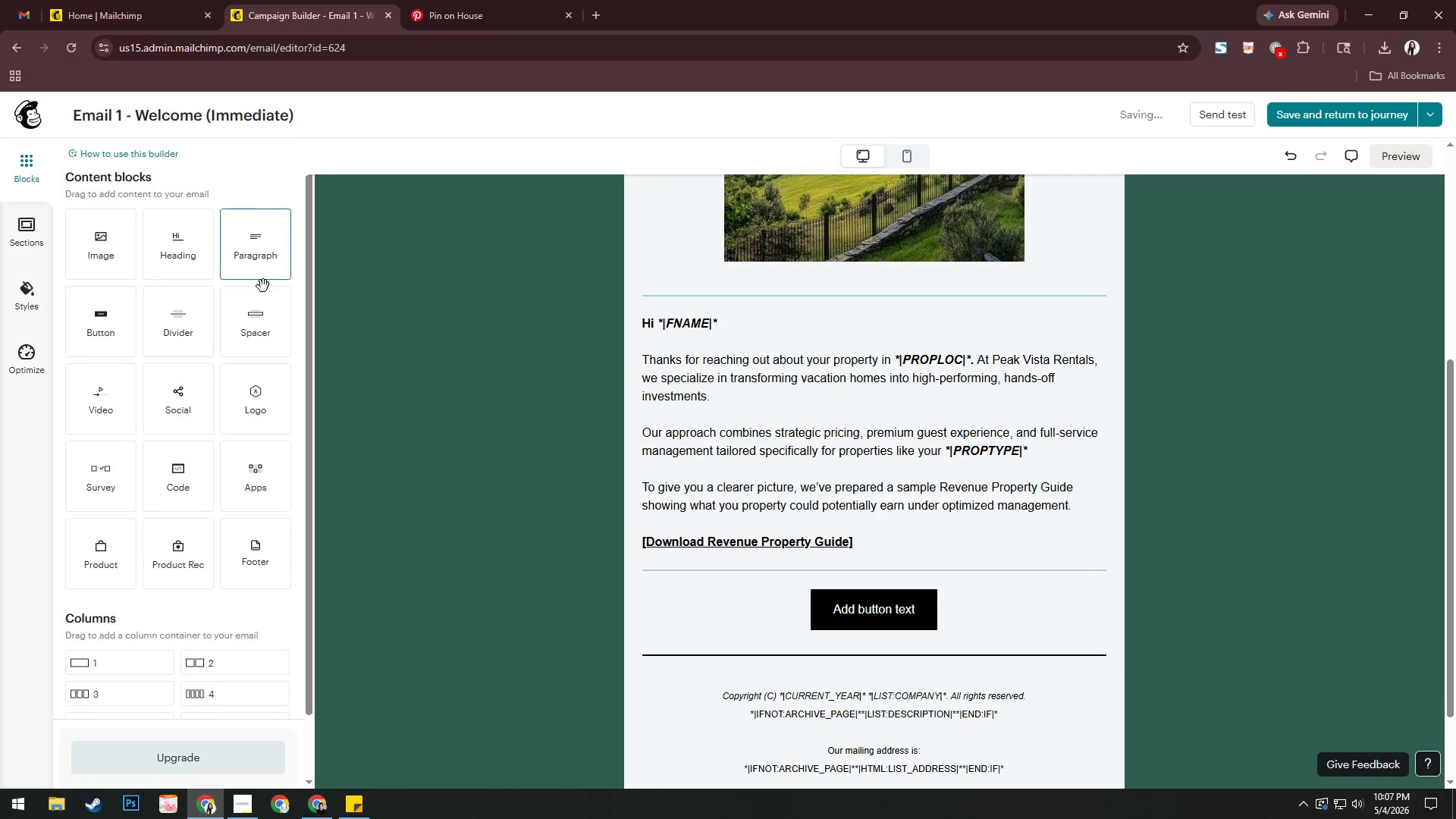 
left_click_drag(start_coordinate=[256, 332], to_coordinate=[980, 574])
 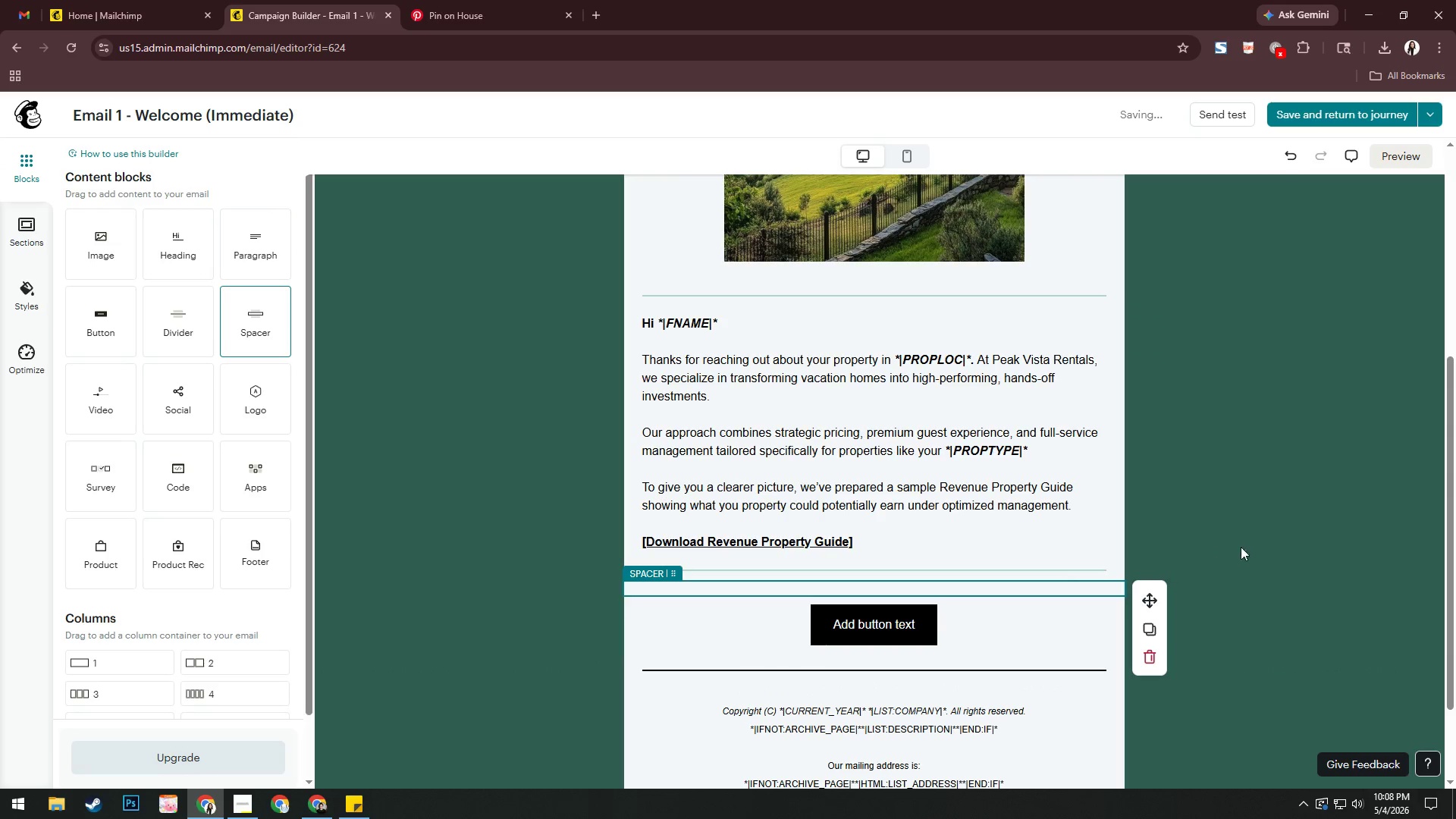 
left_click([1250, 537])
 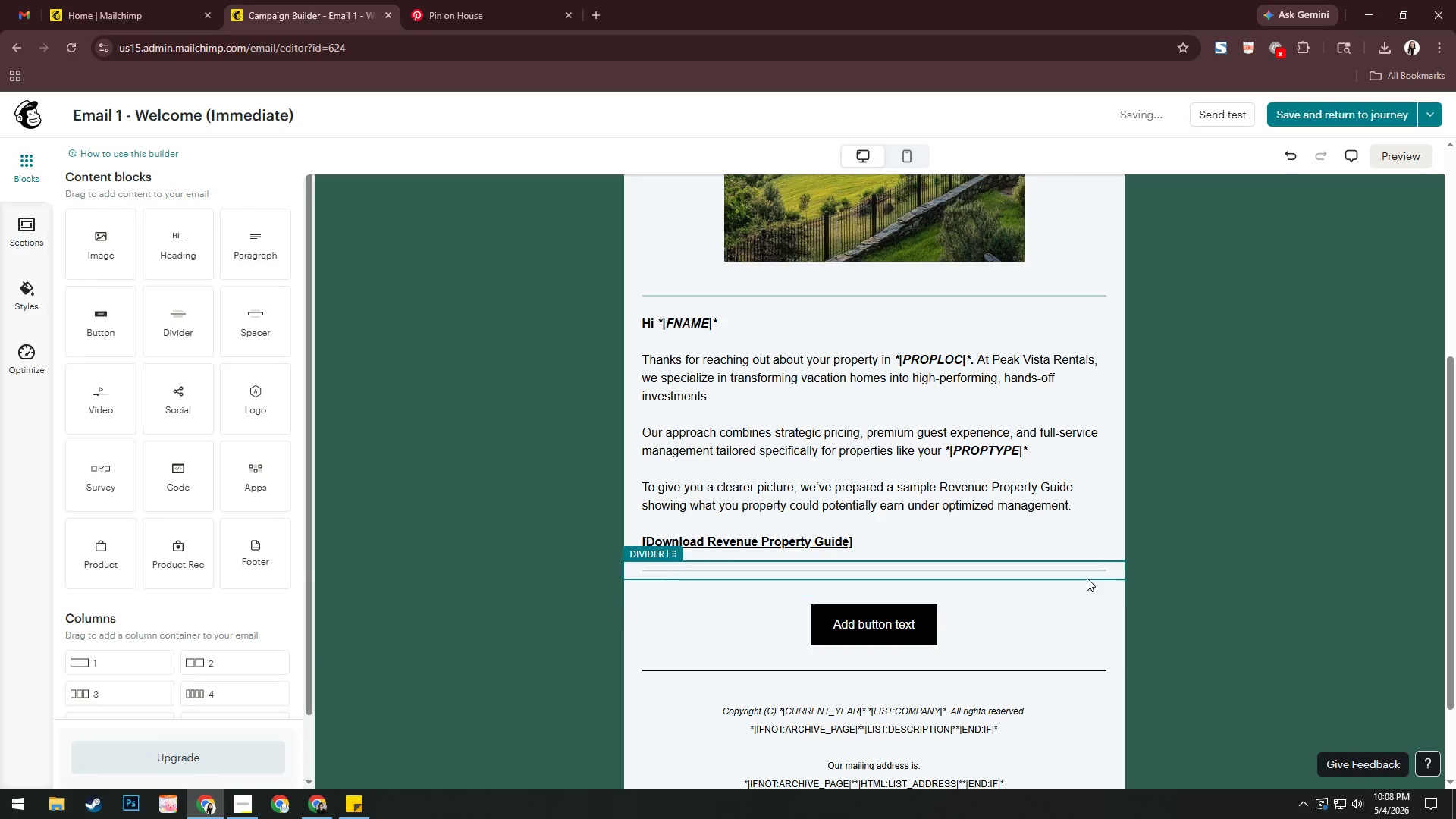 
left_click([1082, 667])
 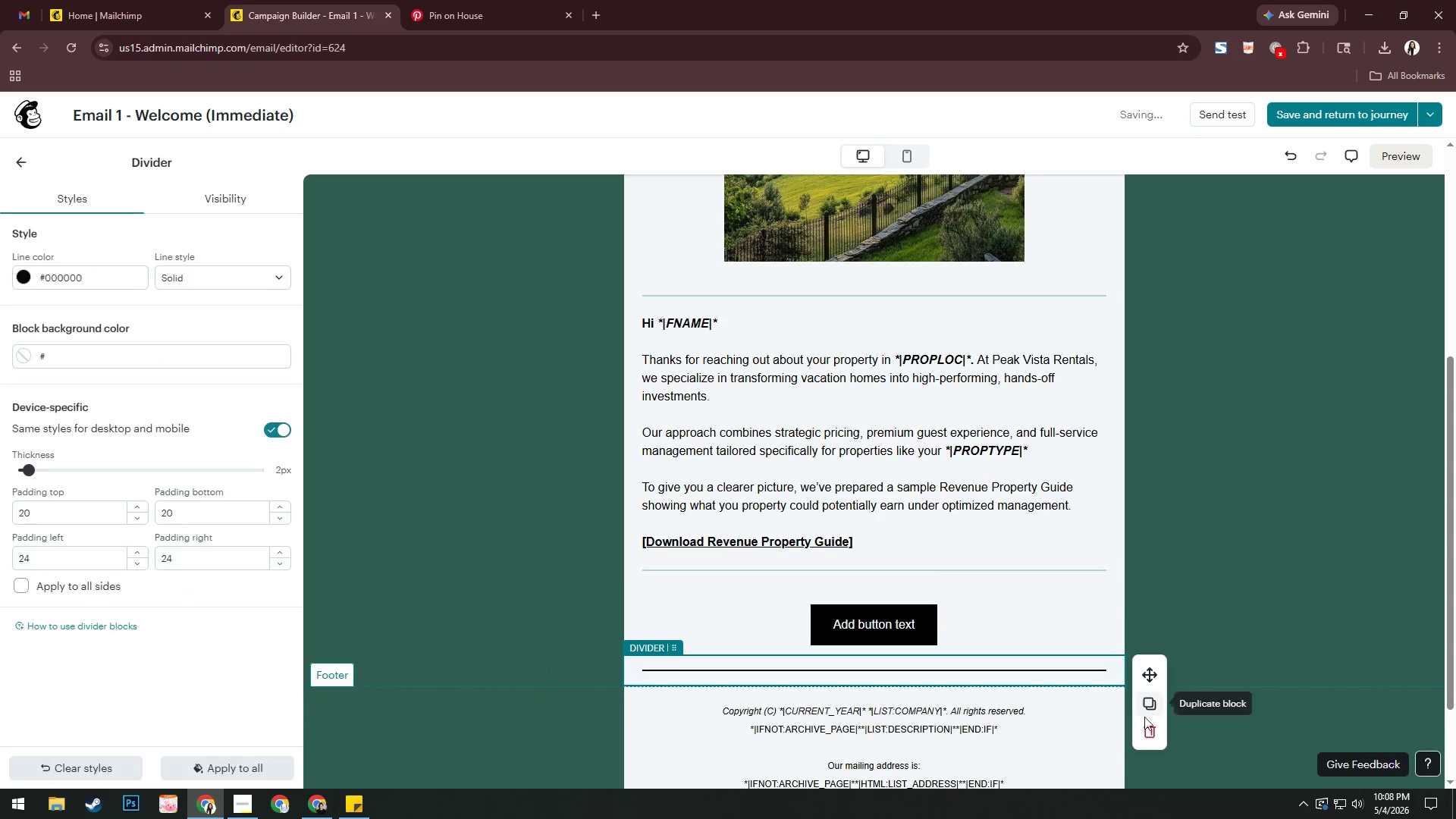 
left_click([1150, 725])
 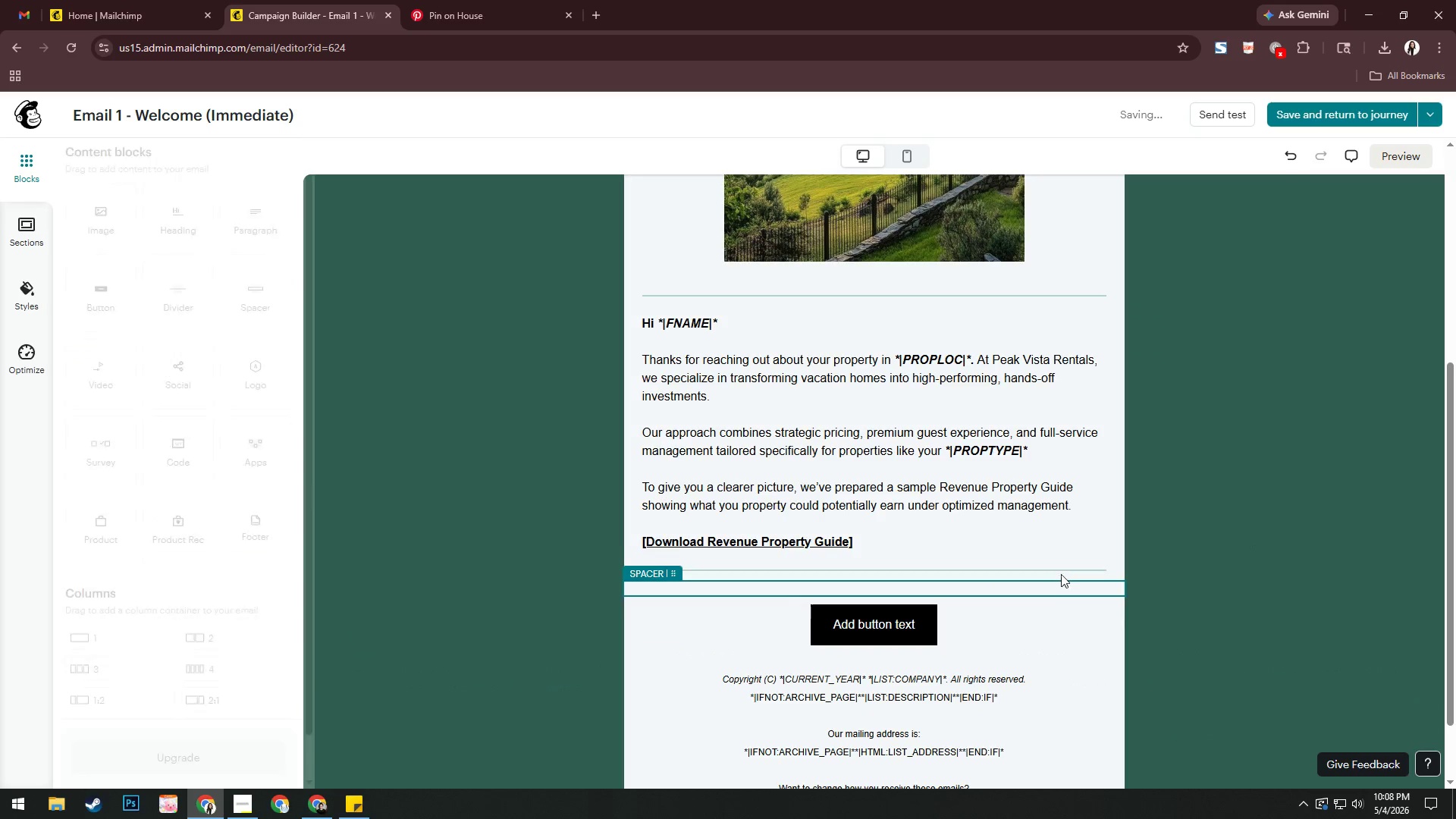 
left_click([1061, 573])
 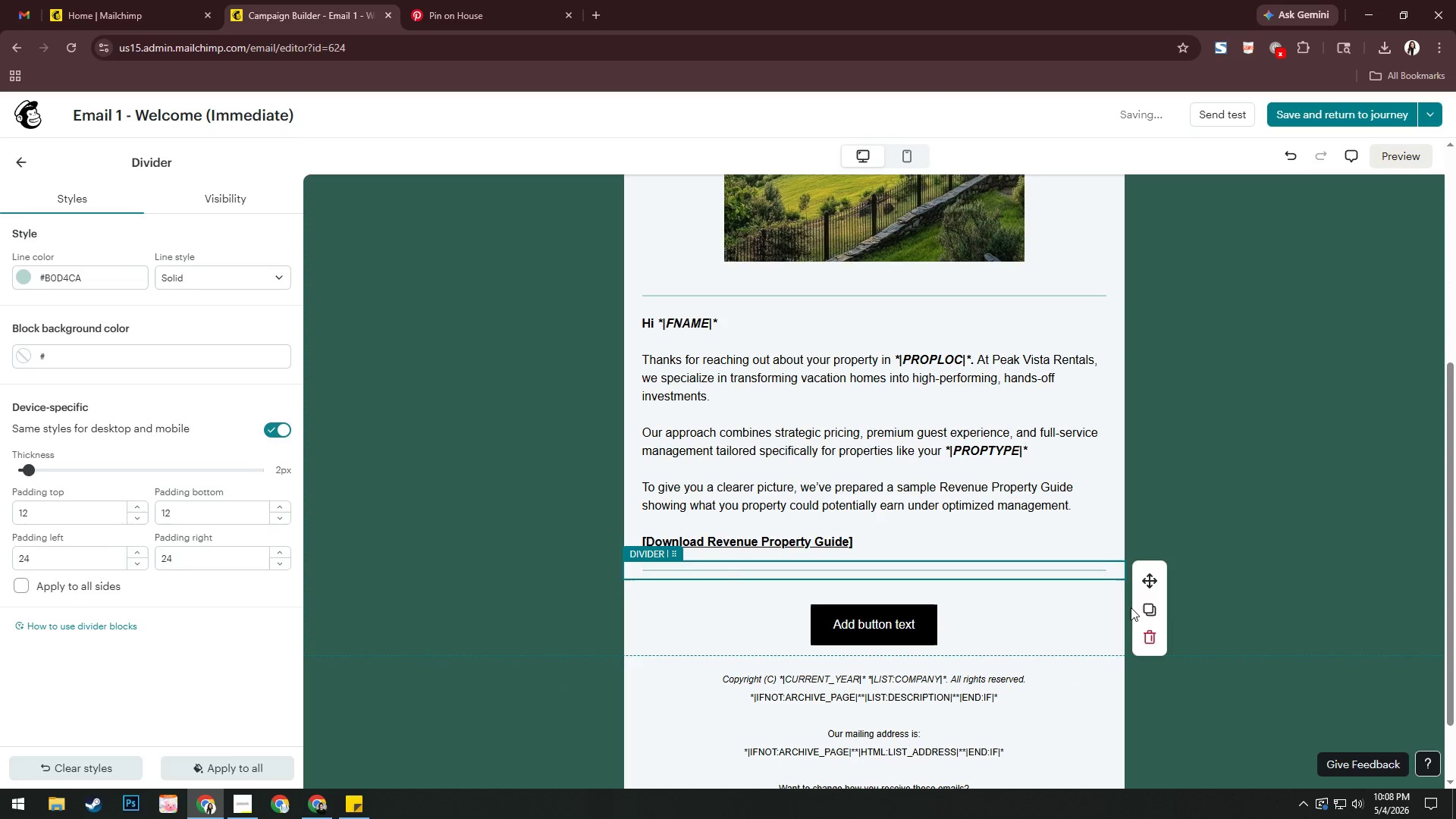 
left_click([1147, 608])
 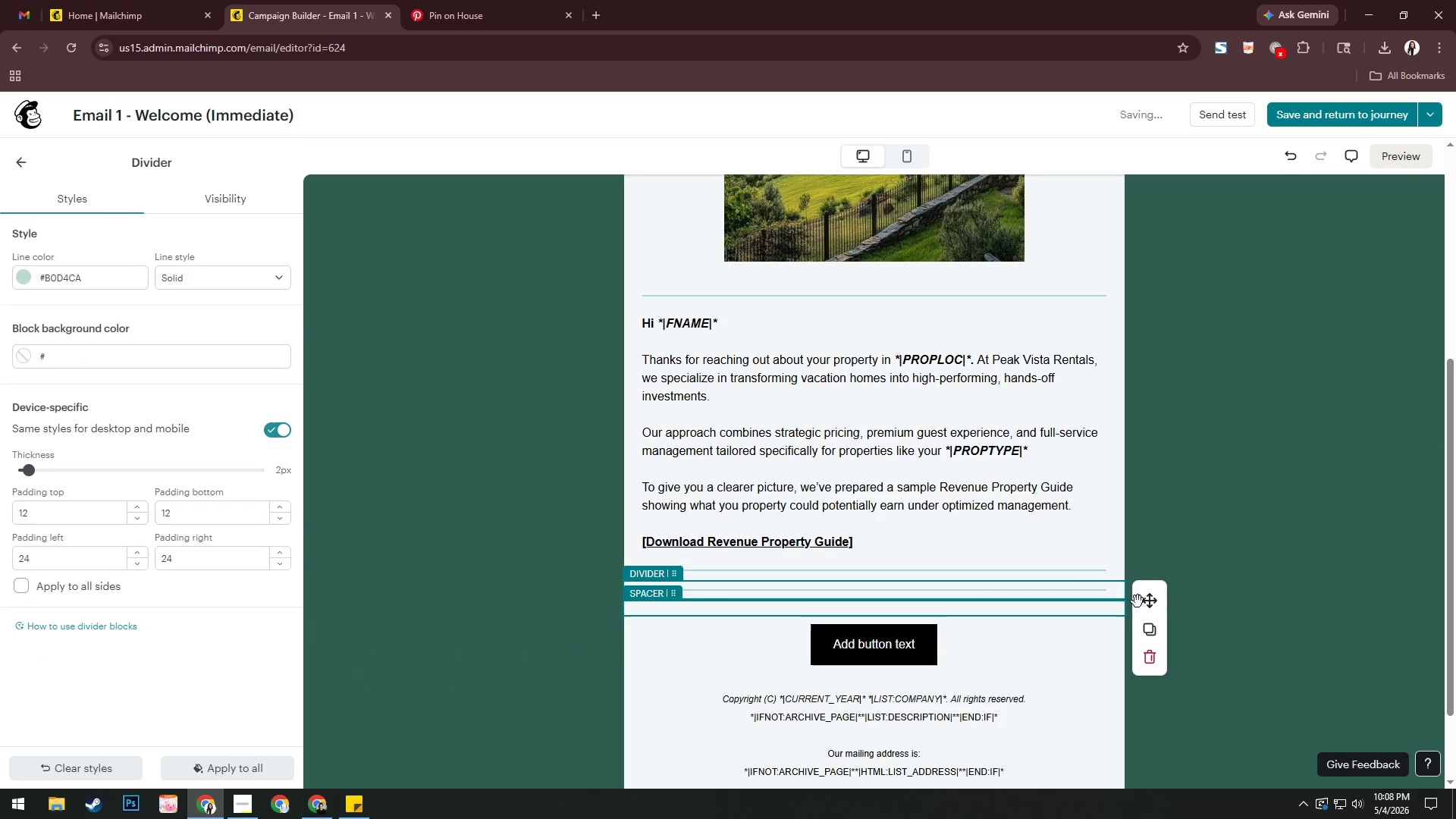 
left_click_drag(start_coordinate=[1146, 601], to_coordinate=[927, 676])
 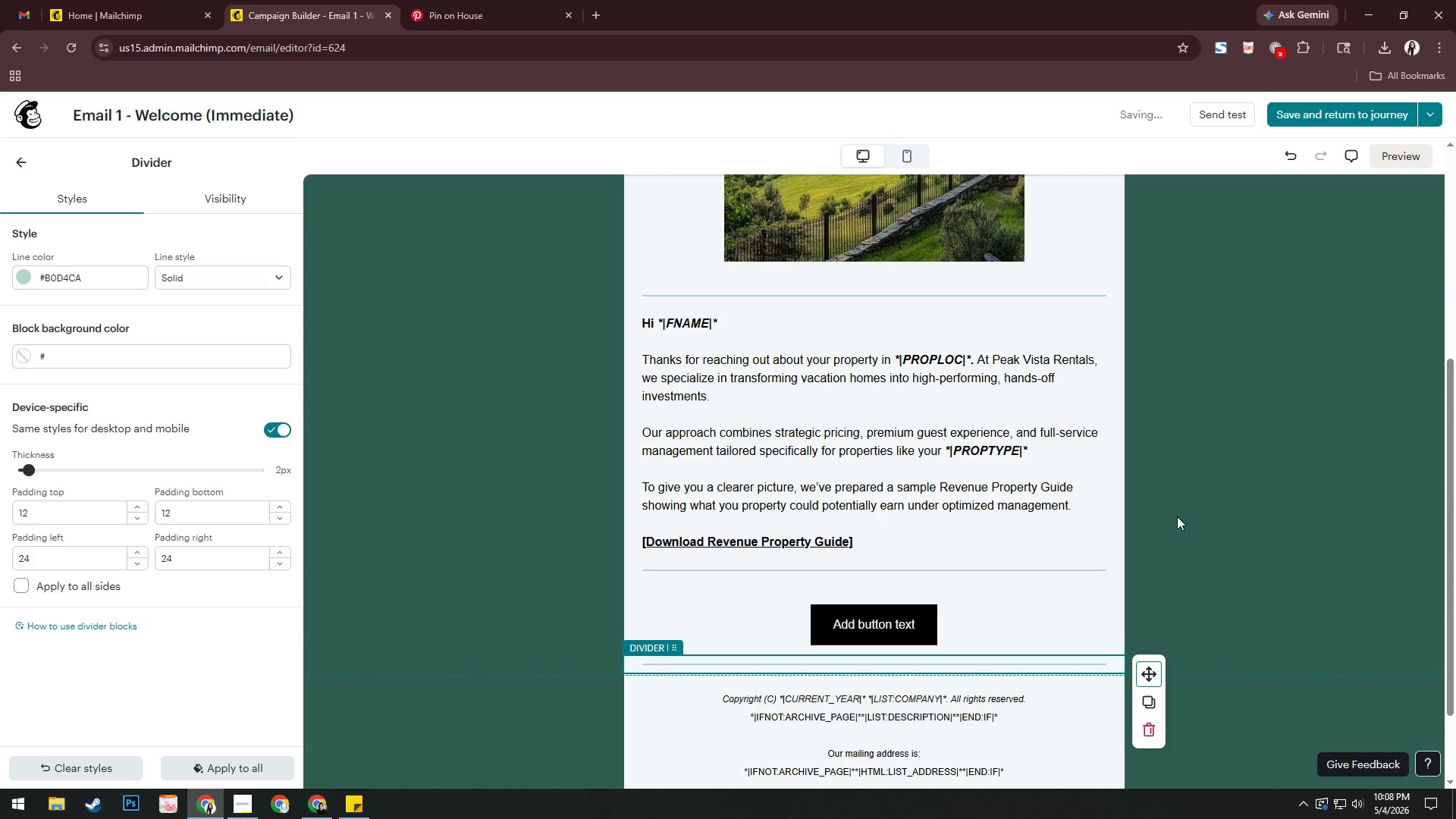 
left_click([1177, 516])
 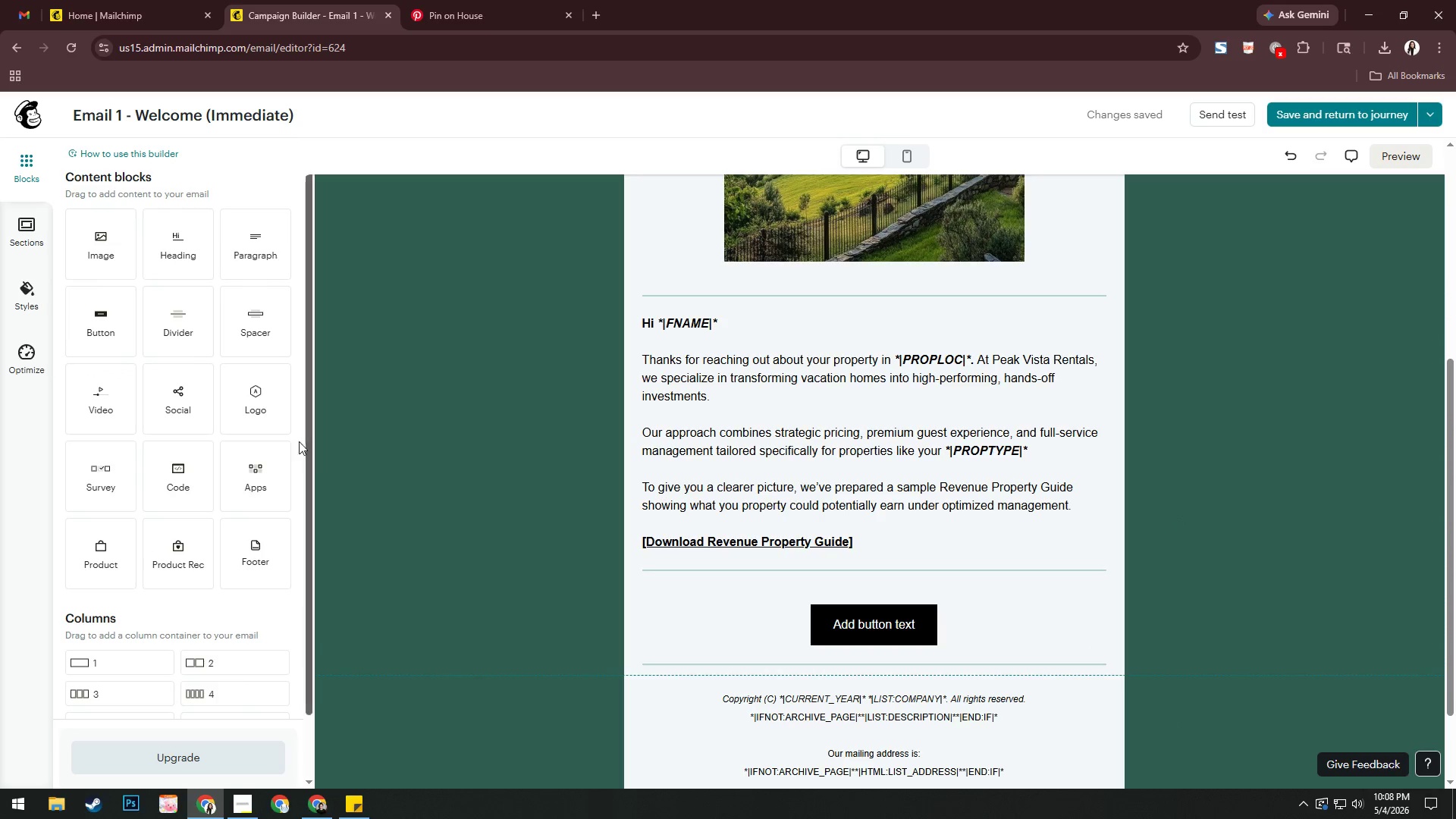 
wait(5.97)
 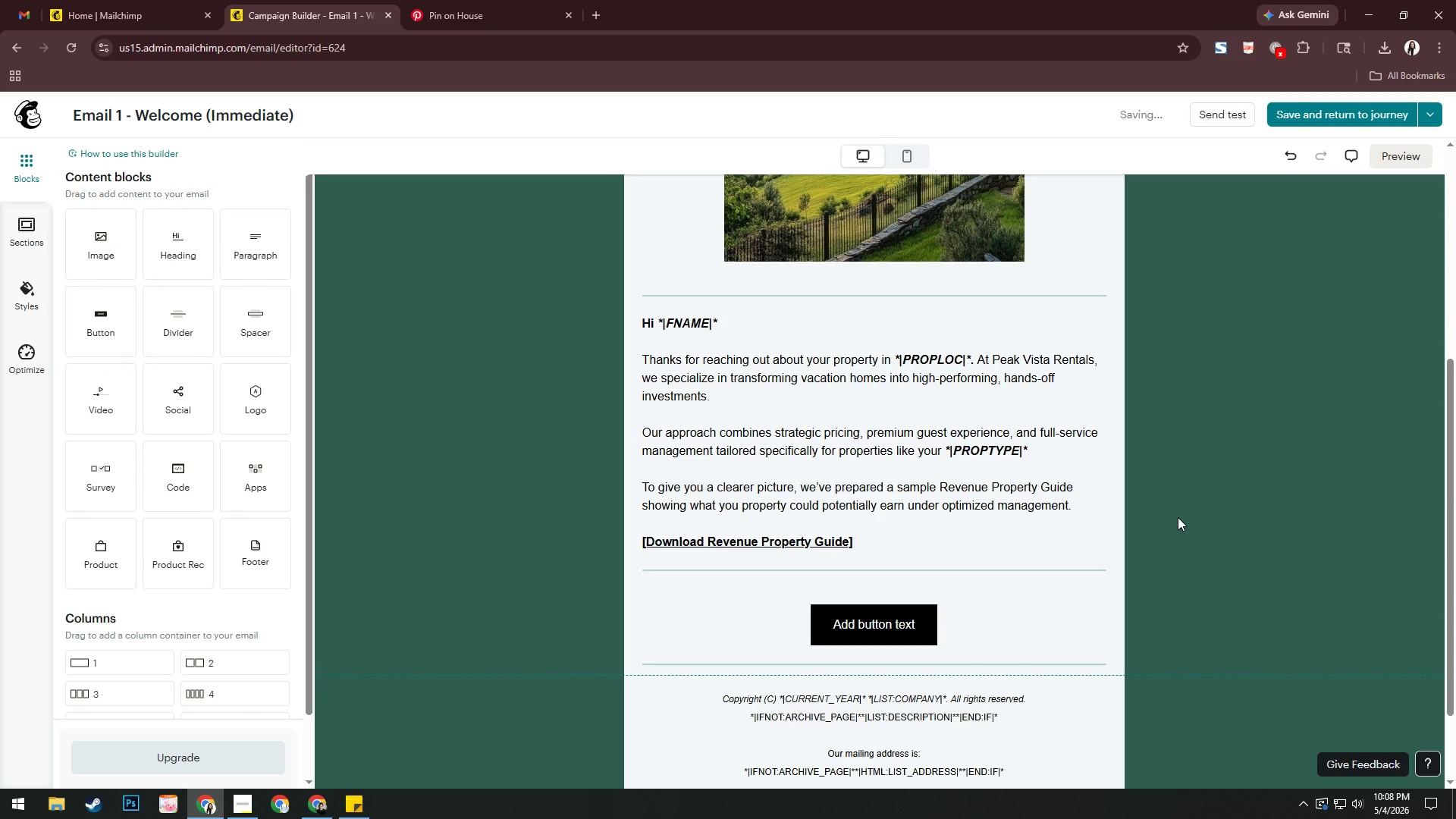 
left_click_drag(start_coordinate=[253, 318], to_coordinate=[950, 656])
 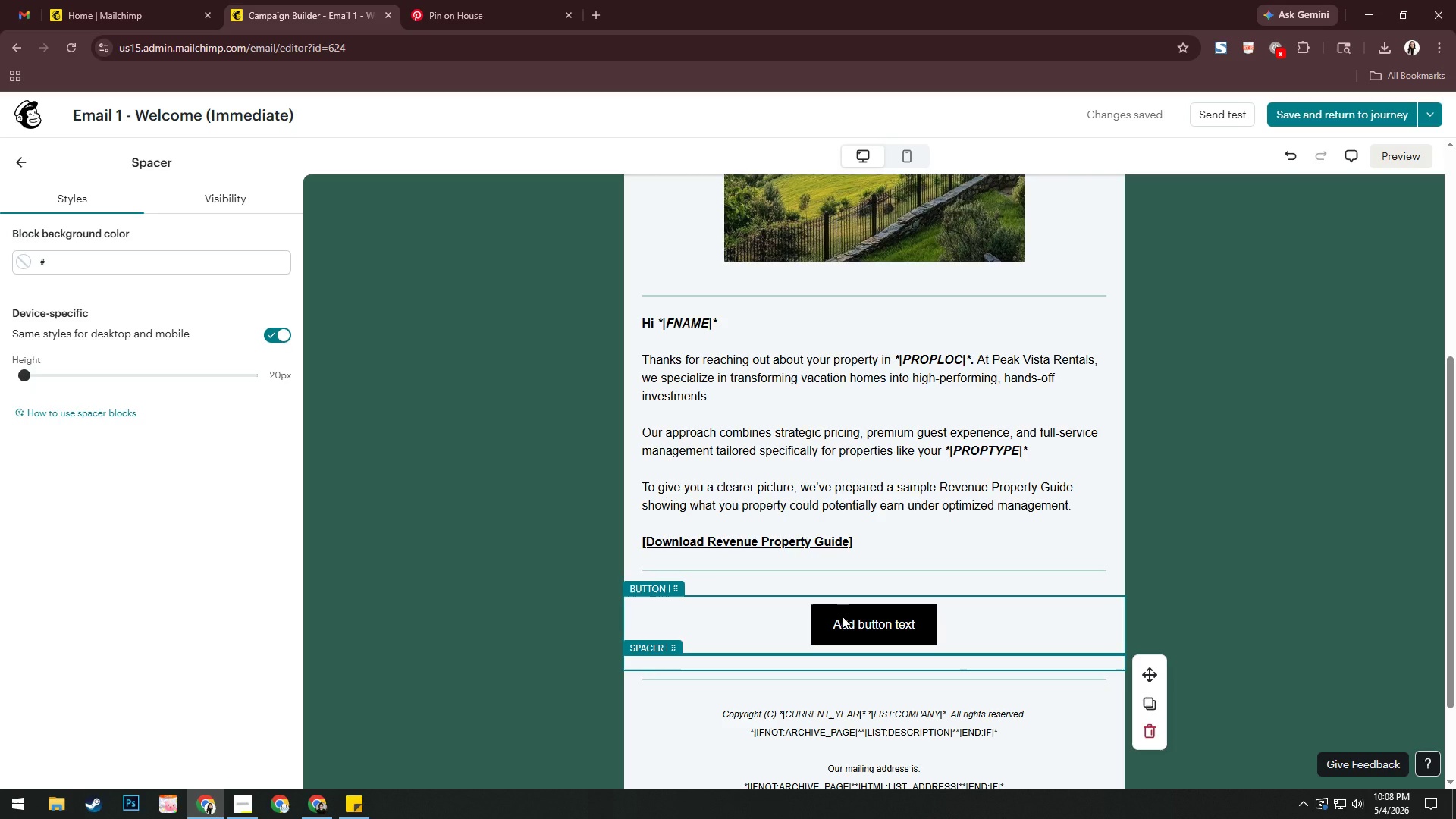 
wait(15.81)
 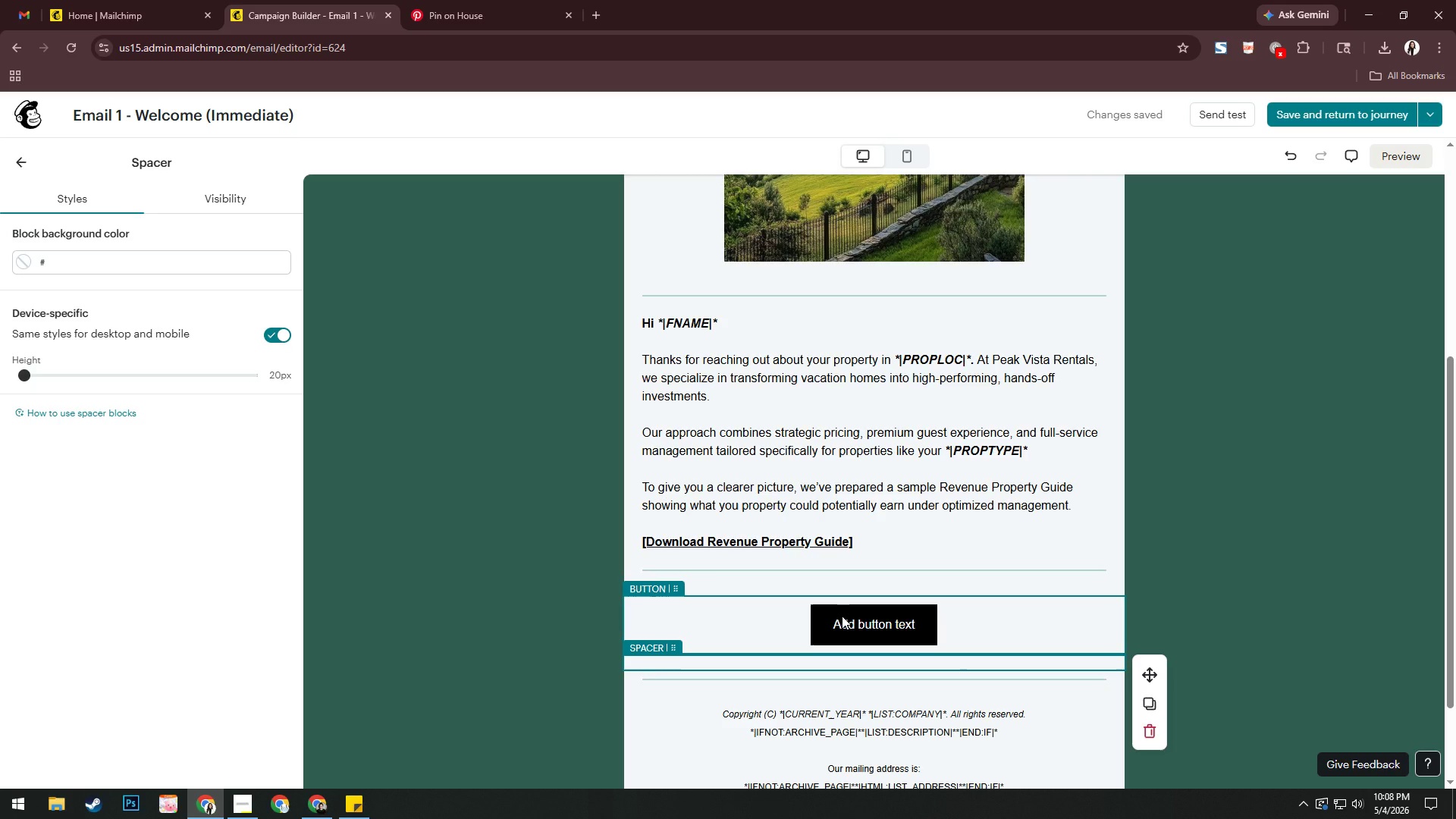 
left_click_drag(start_coordinate=[862, 537], to_coordinate=[585, 544])
 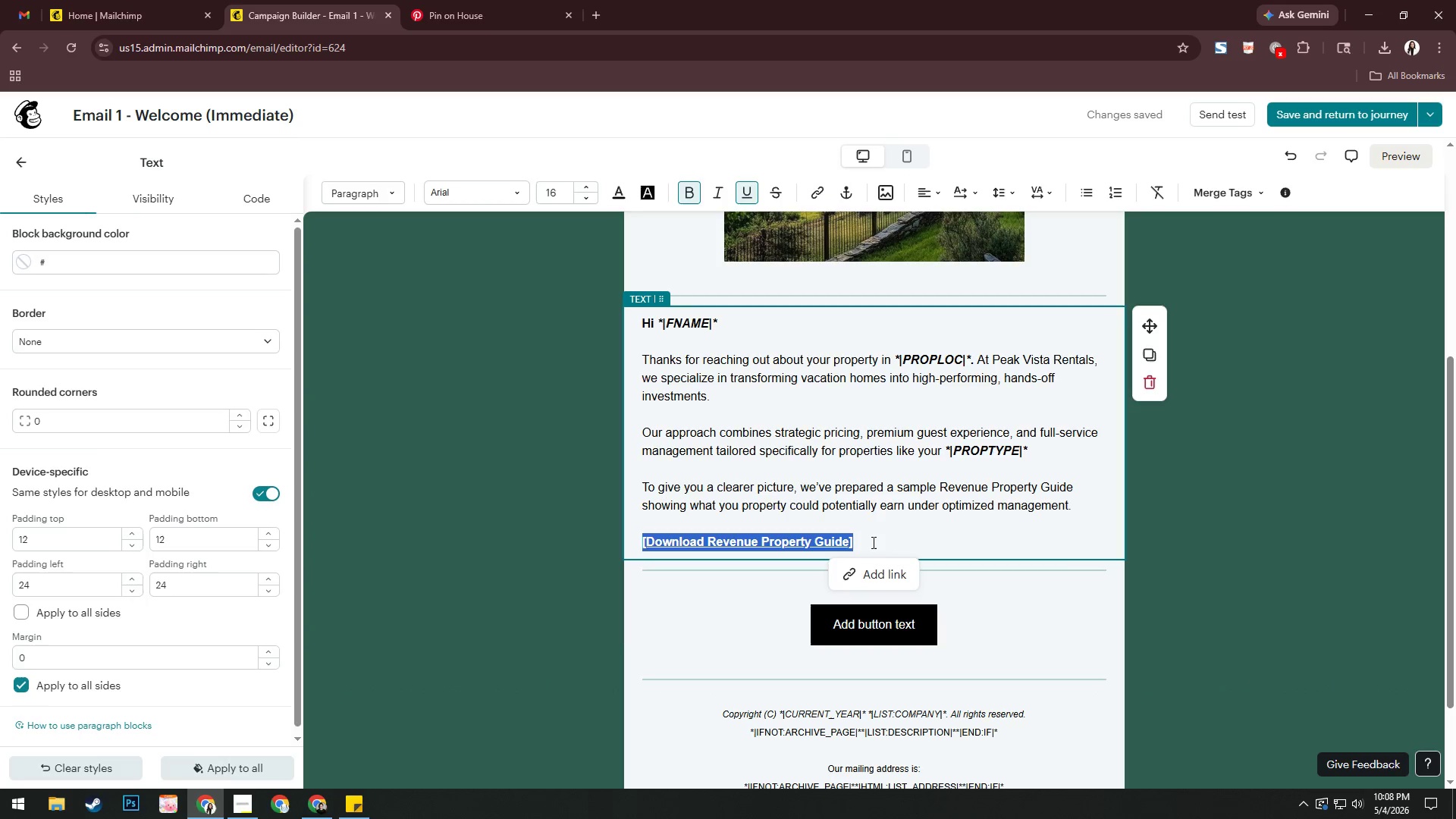 
key(Backspace)
 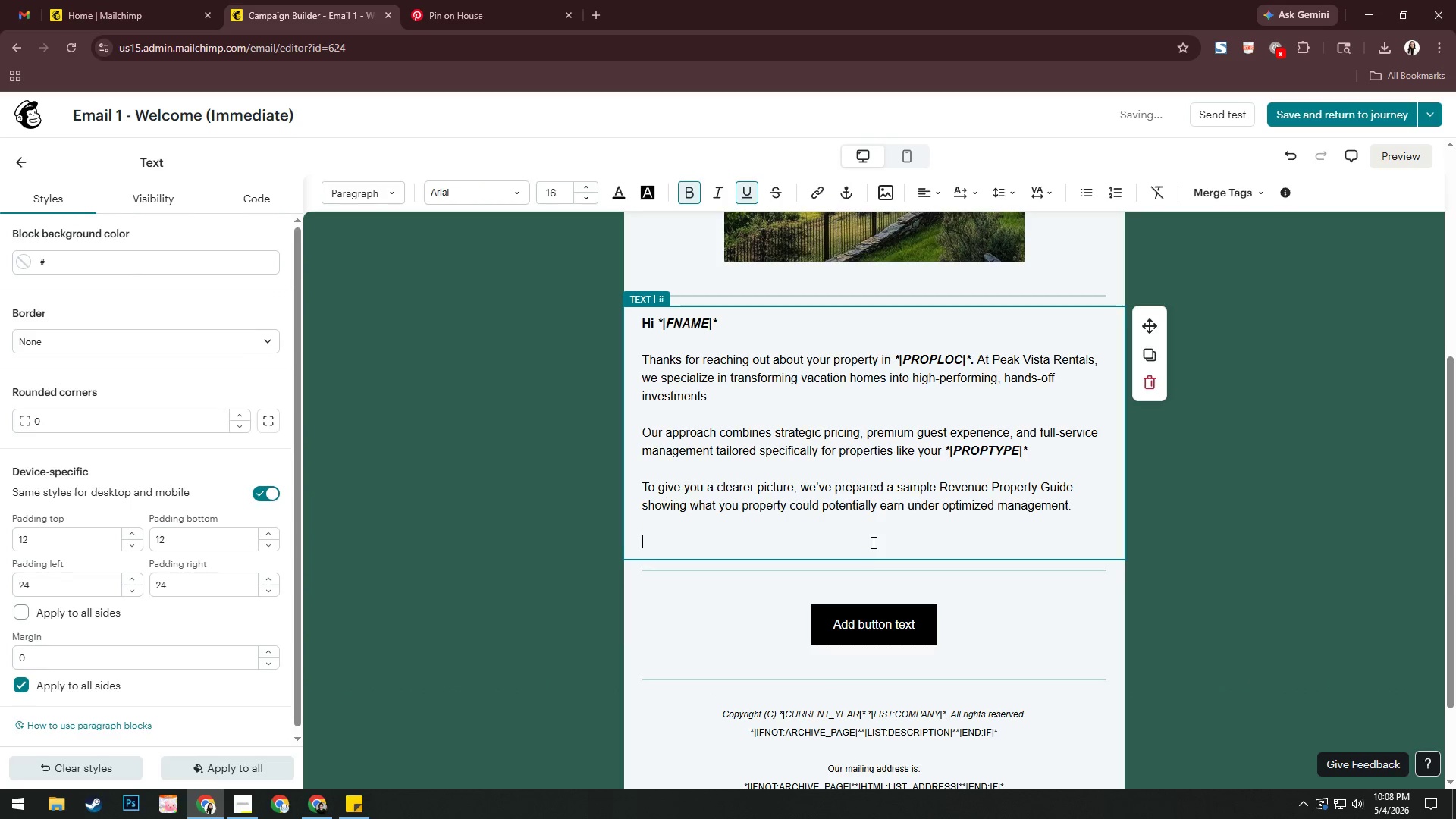 
key(Backspace)
 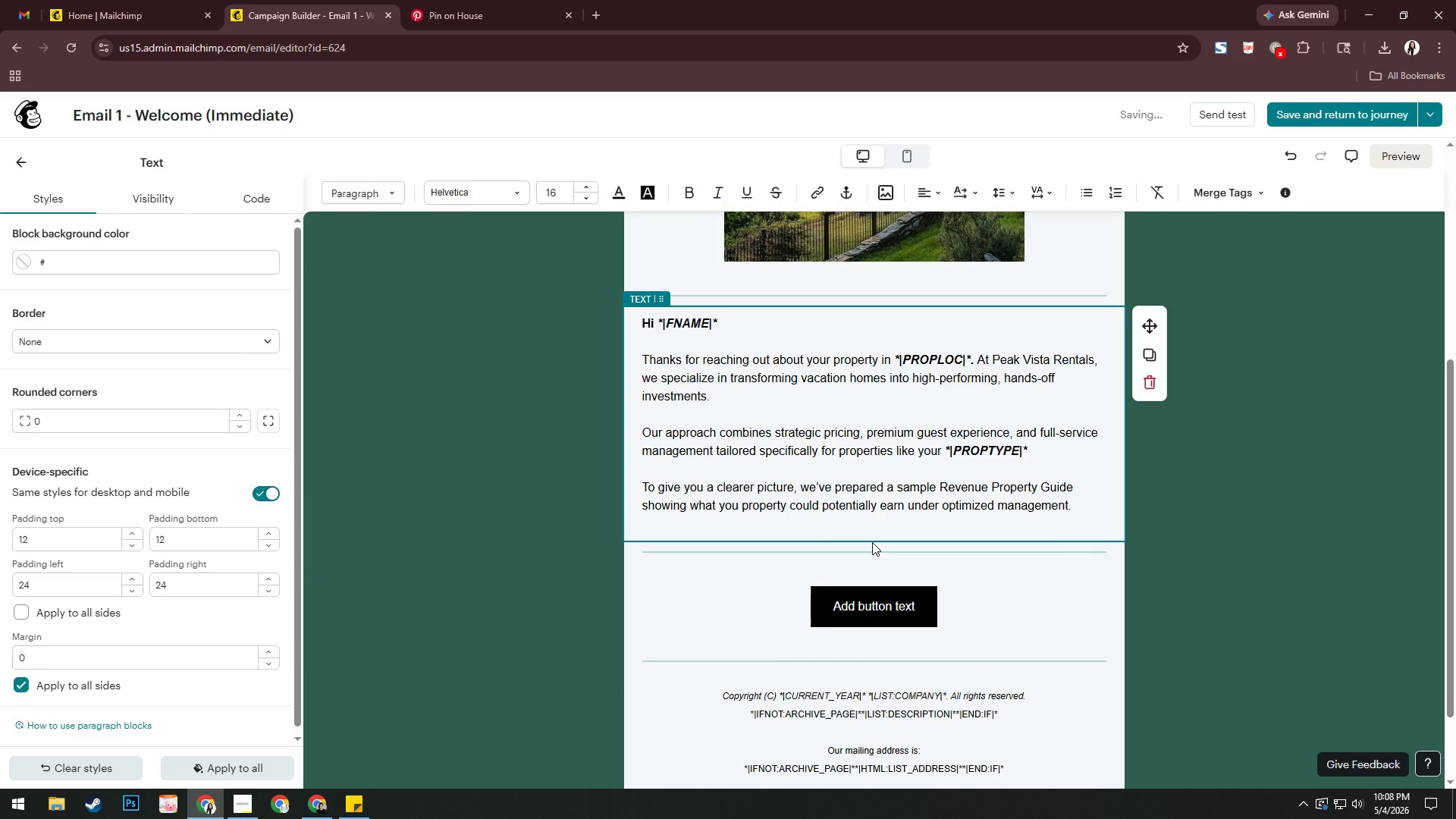 
key(Backspace)
 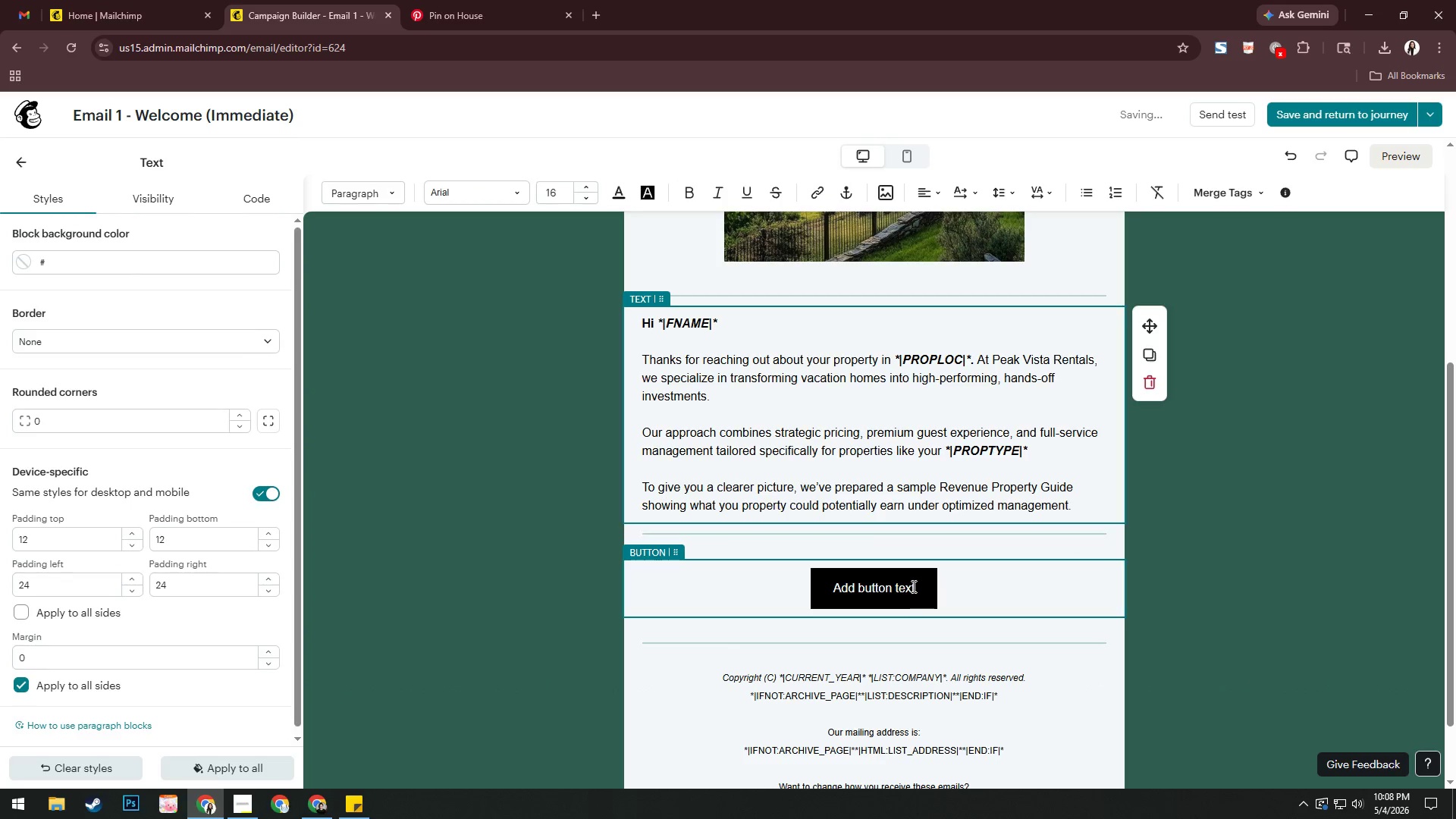 
left_click([913, 582])
 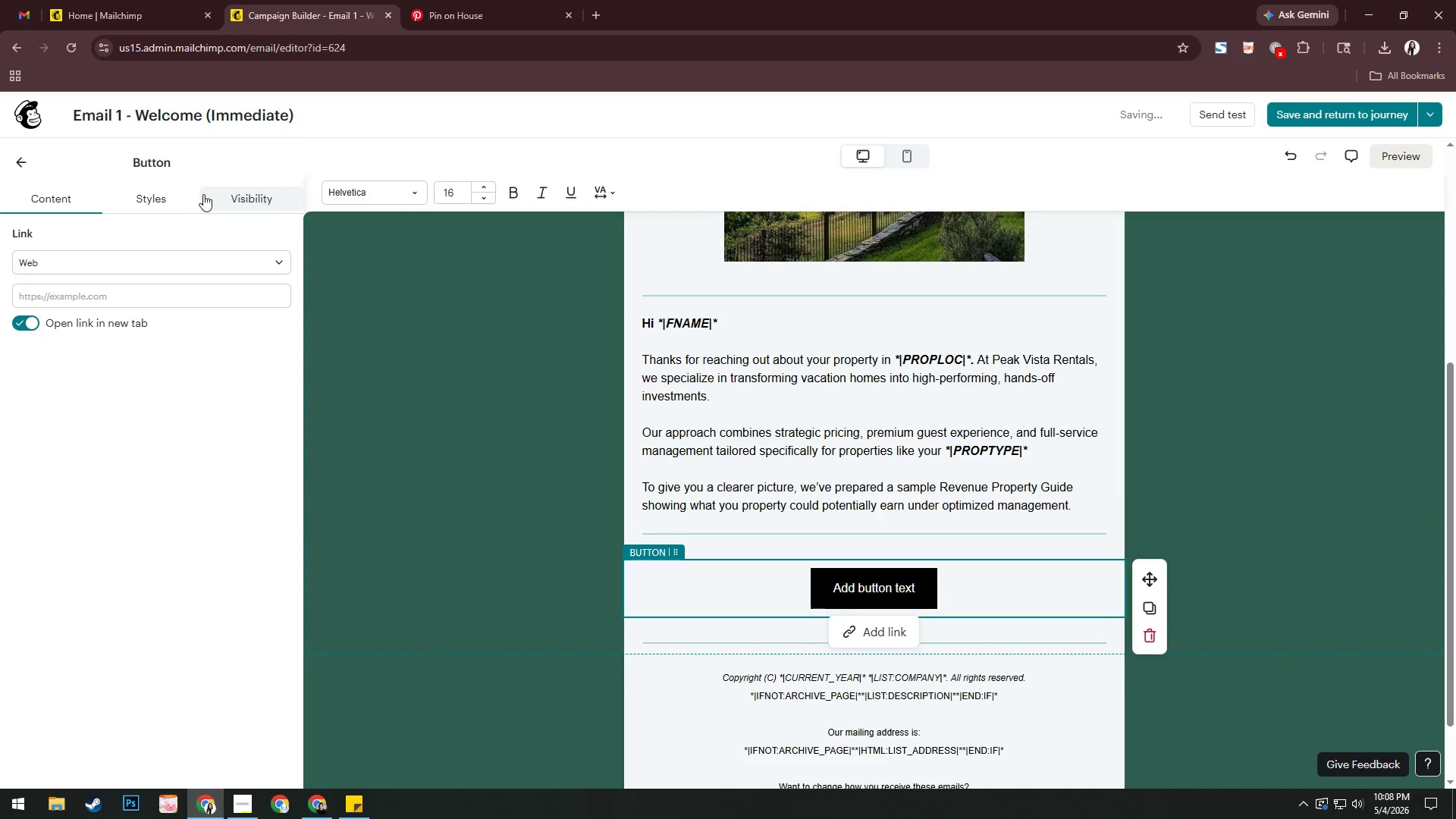 
wait(5.45)
 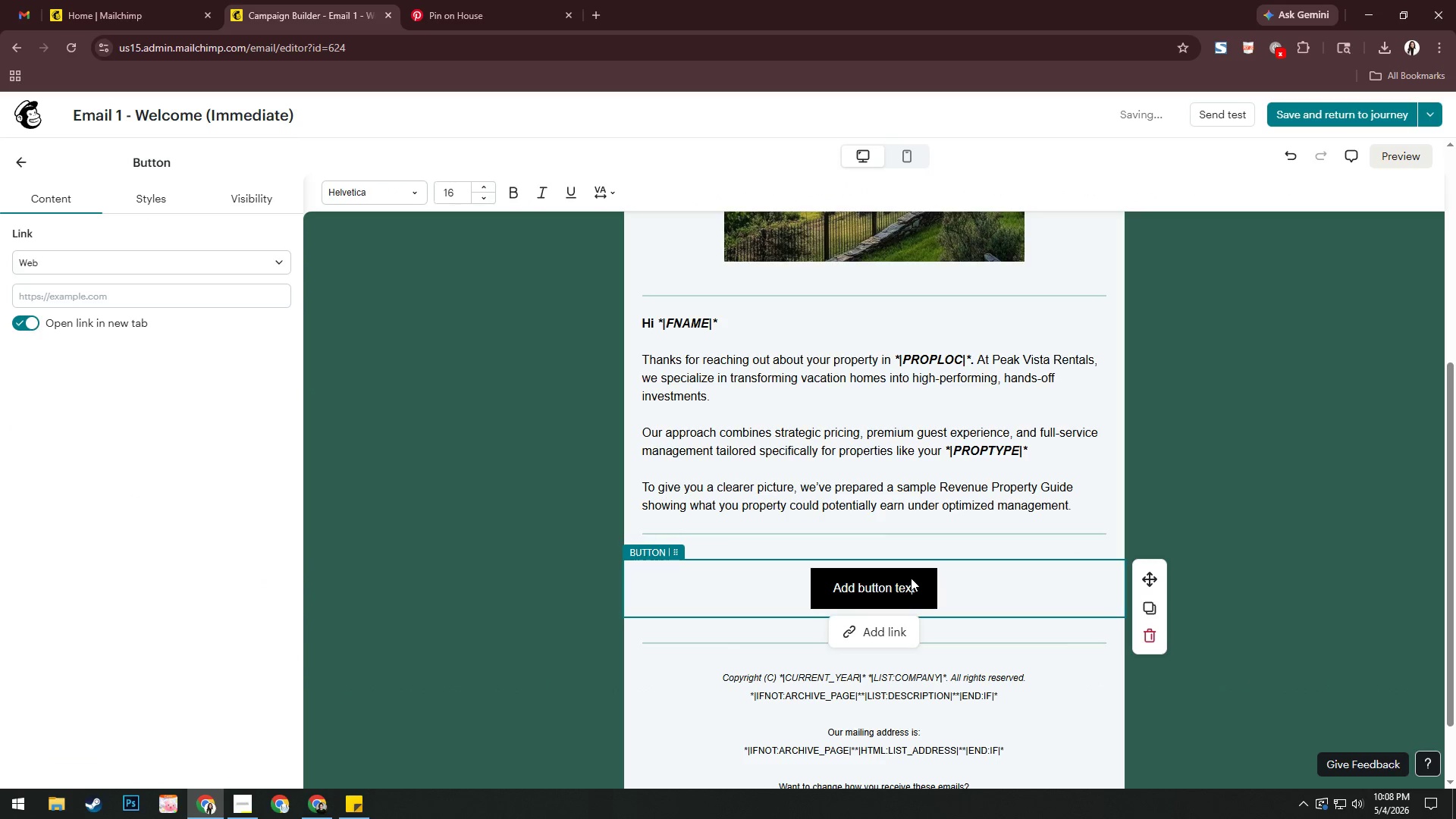 
double_click([393, 194])
 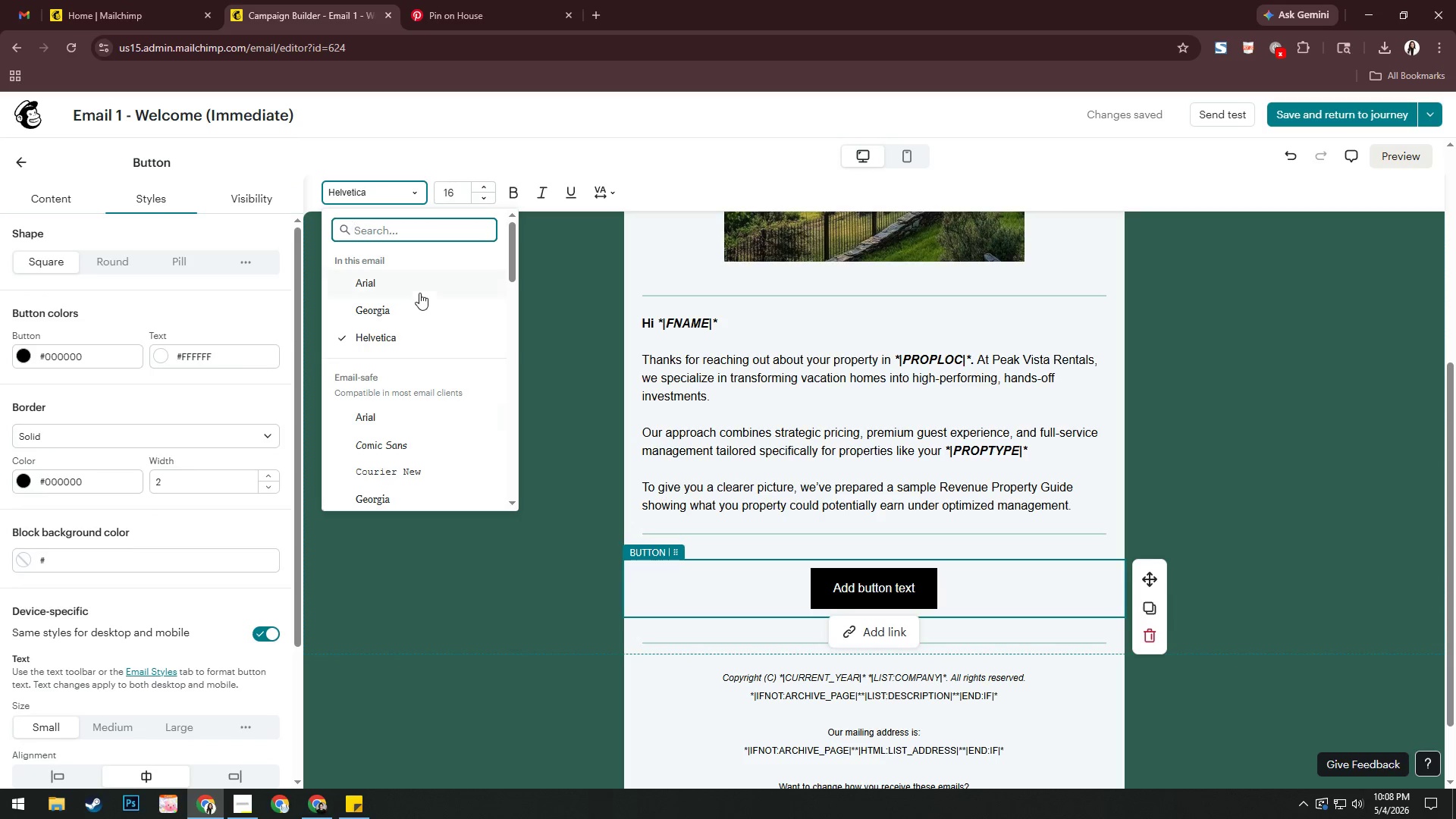 
left_click([418, 309])
 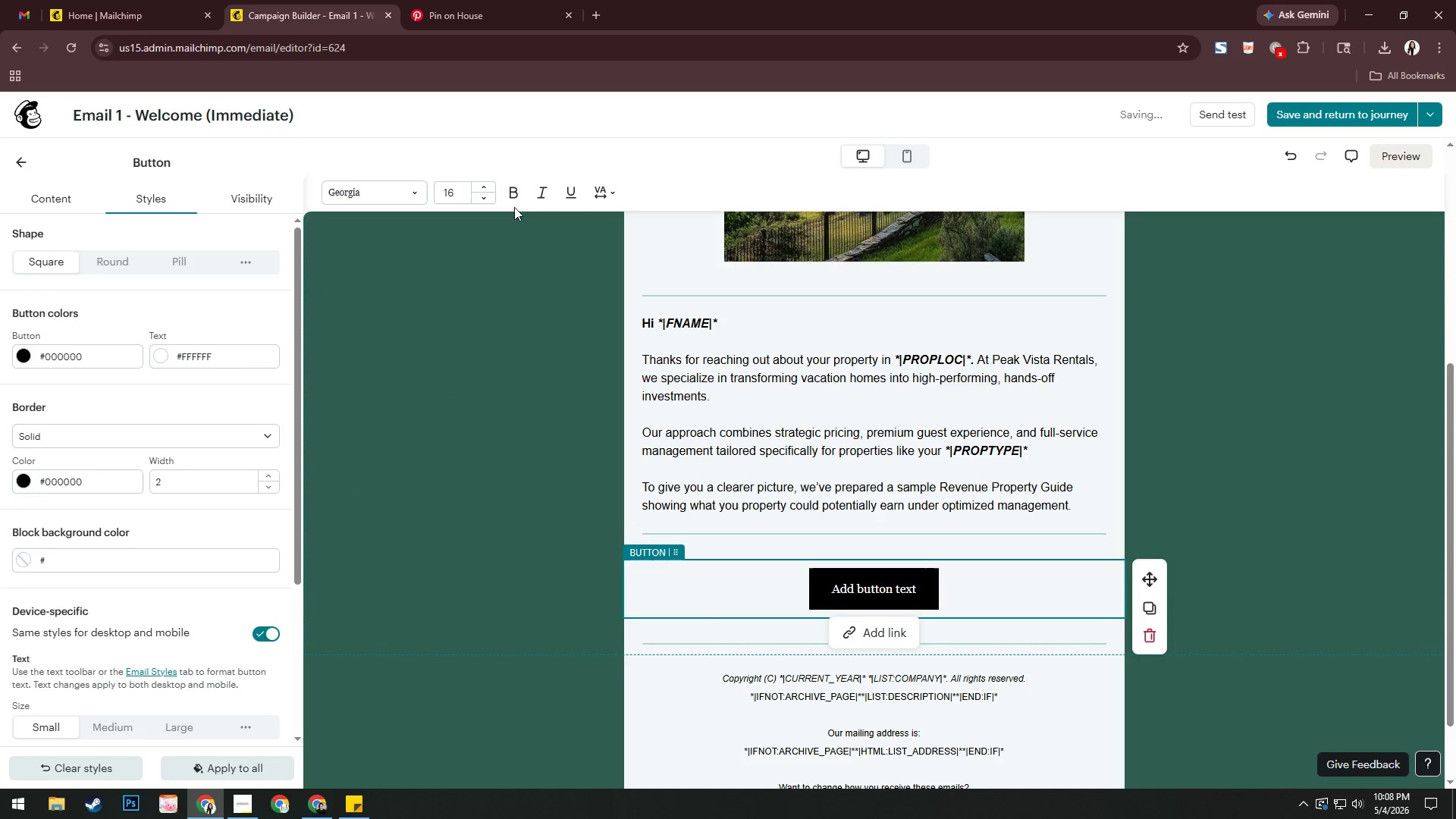 
left_click([513, 198])
 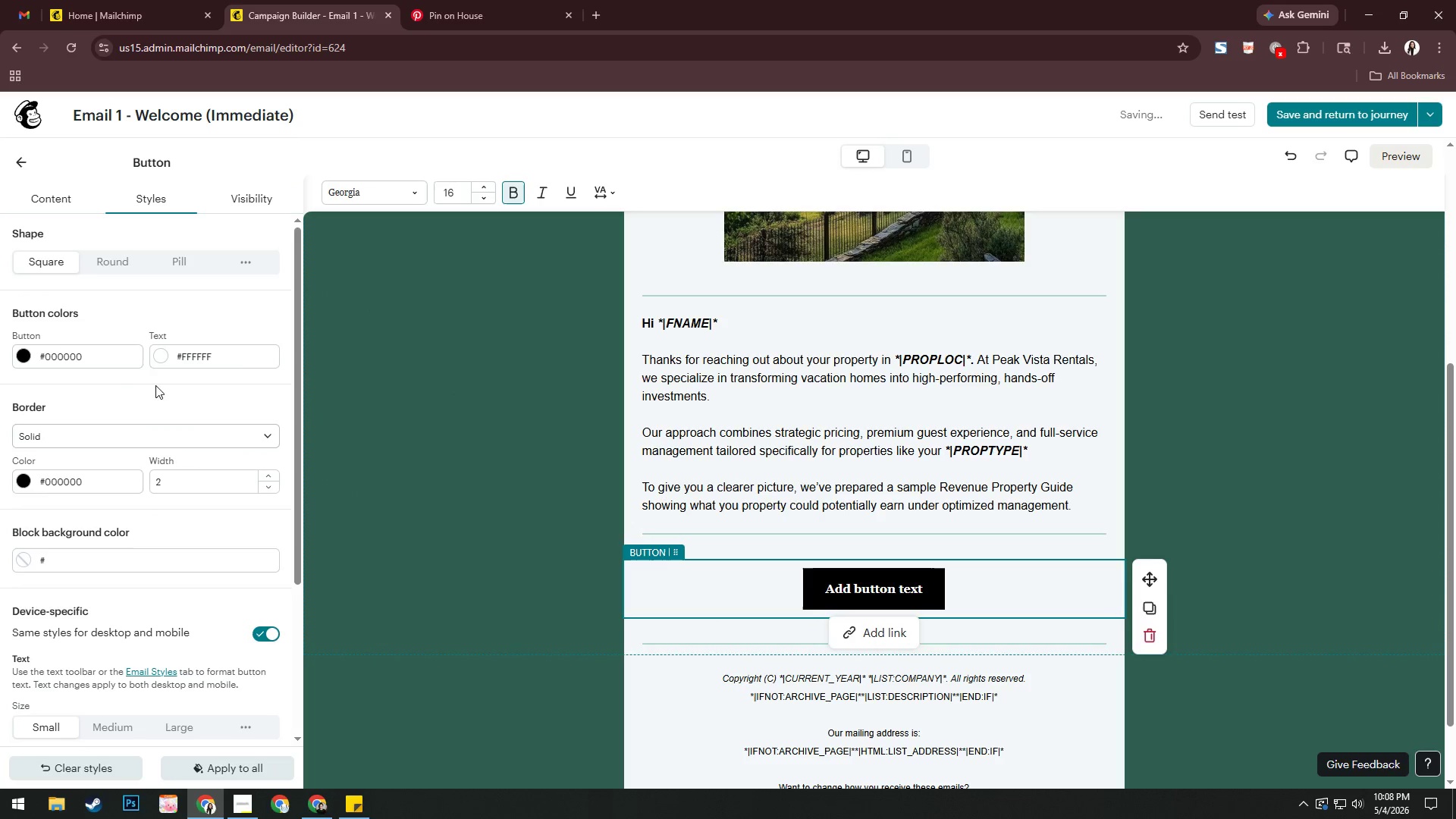 
left_click([109, 362])
 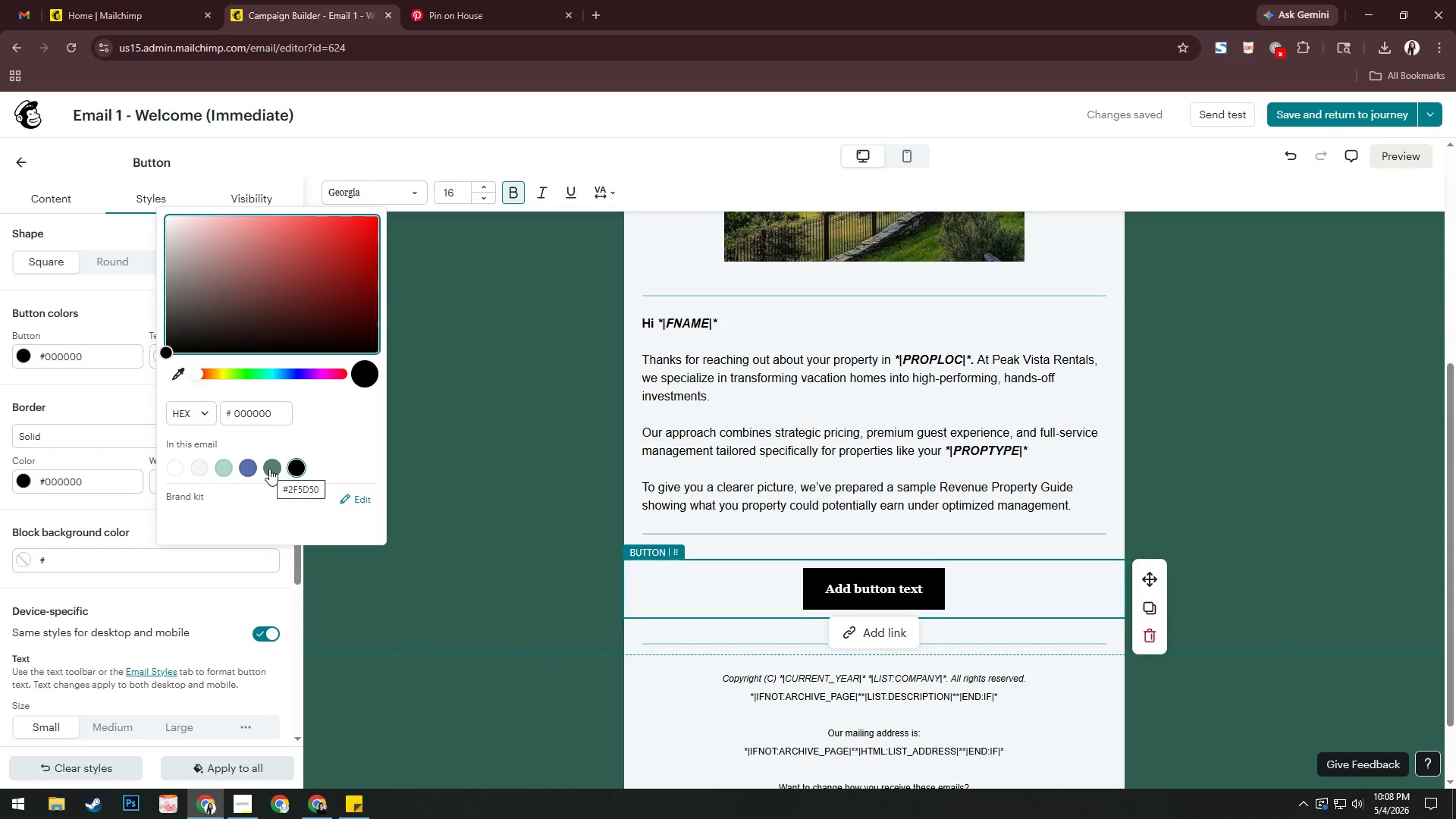 
left_click([269, 469])
 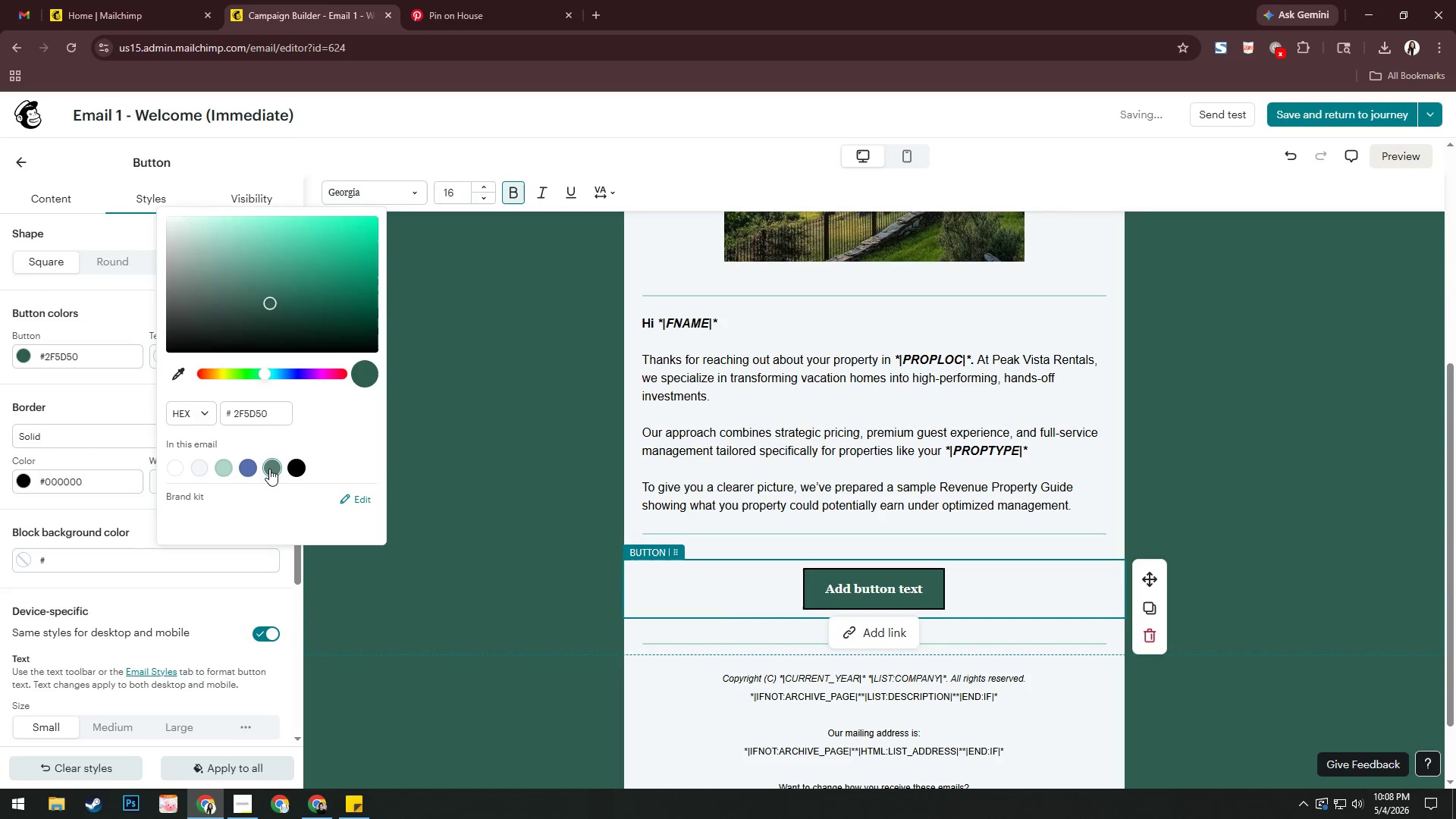 
left_click([228, 467])
 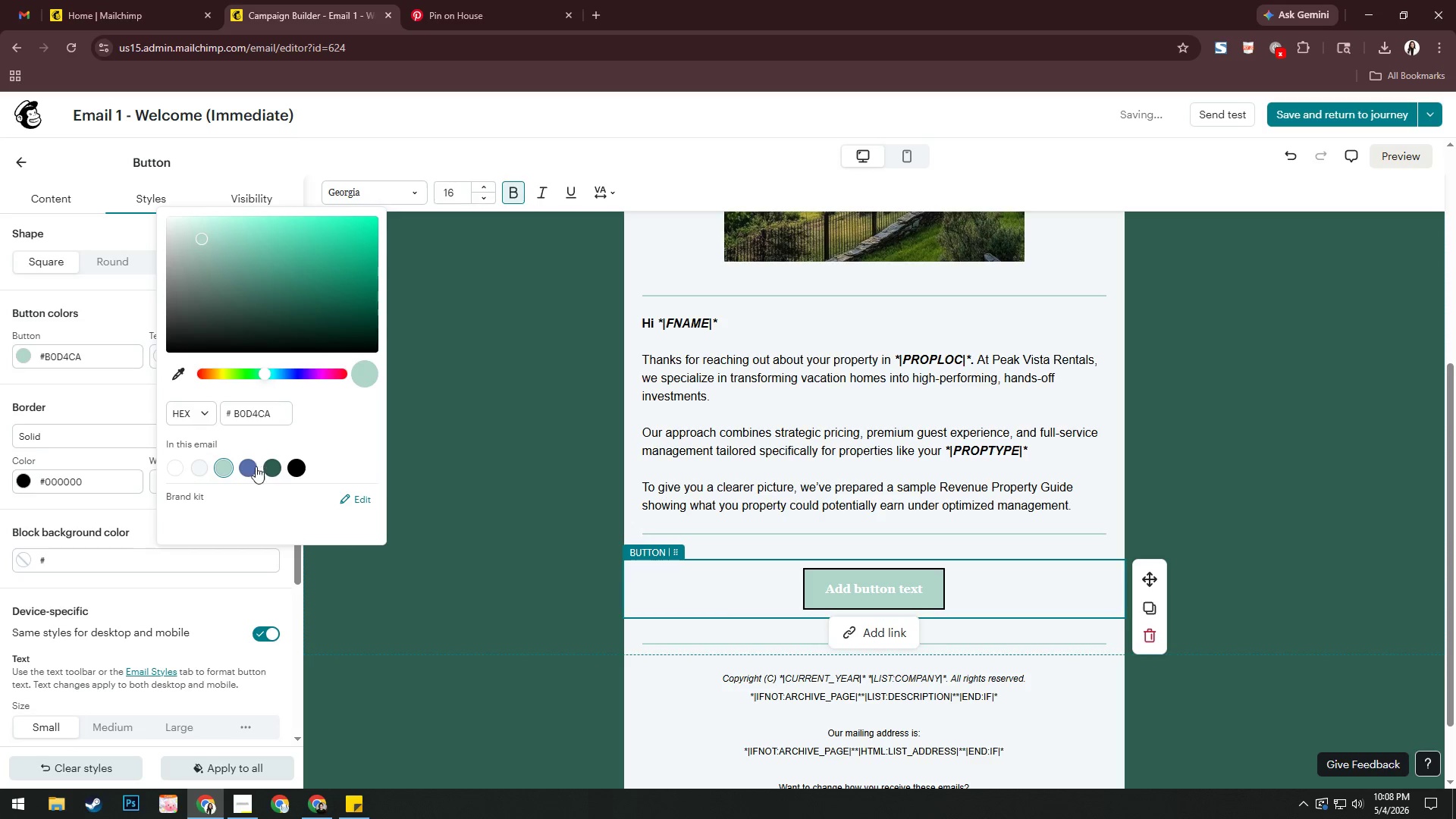 
left_click([254, 467])
 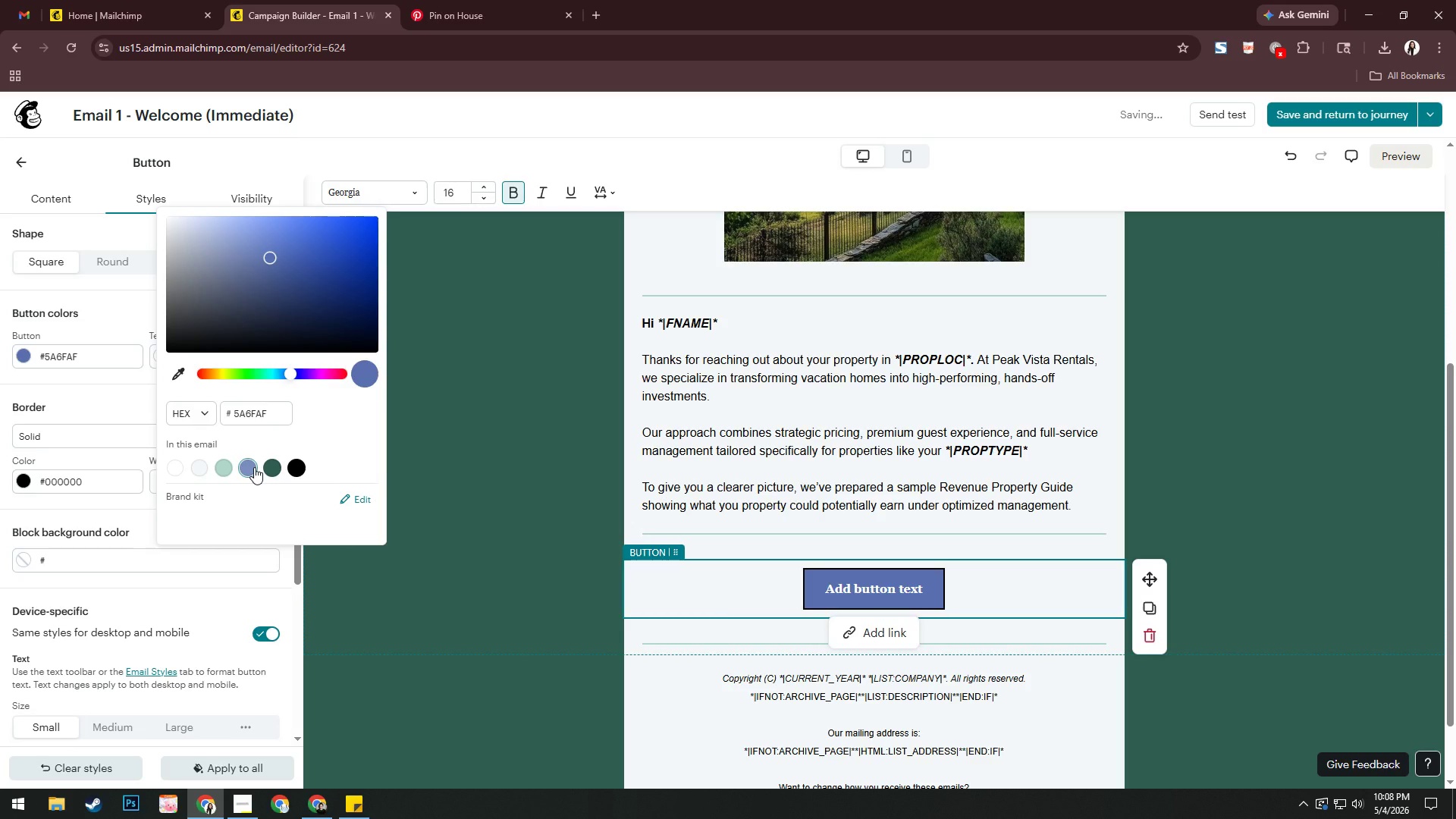 
mouse_move([250, 460])
 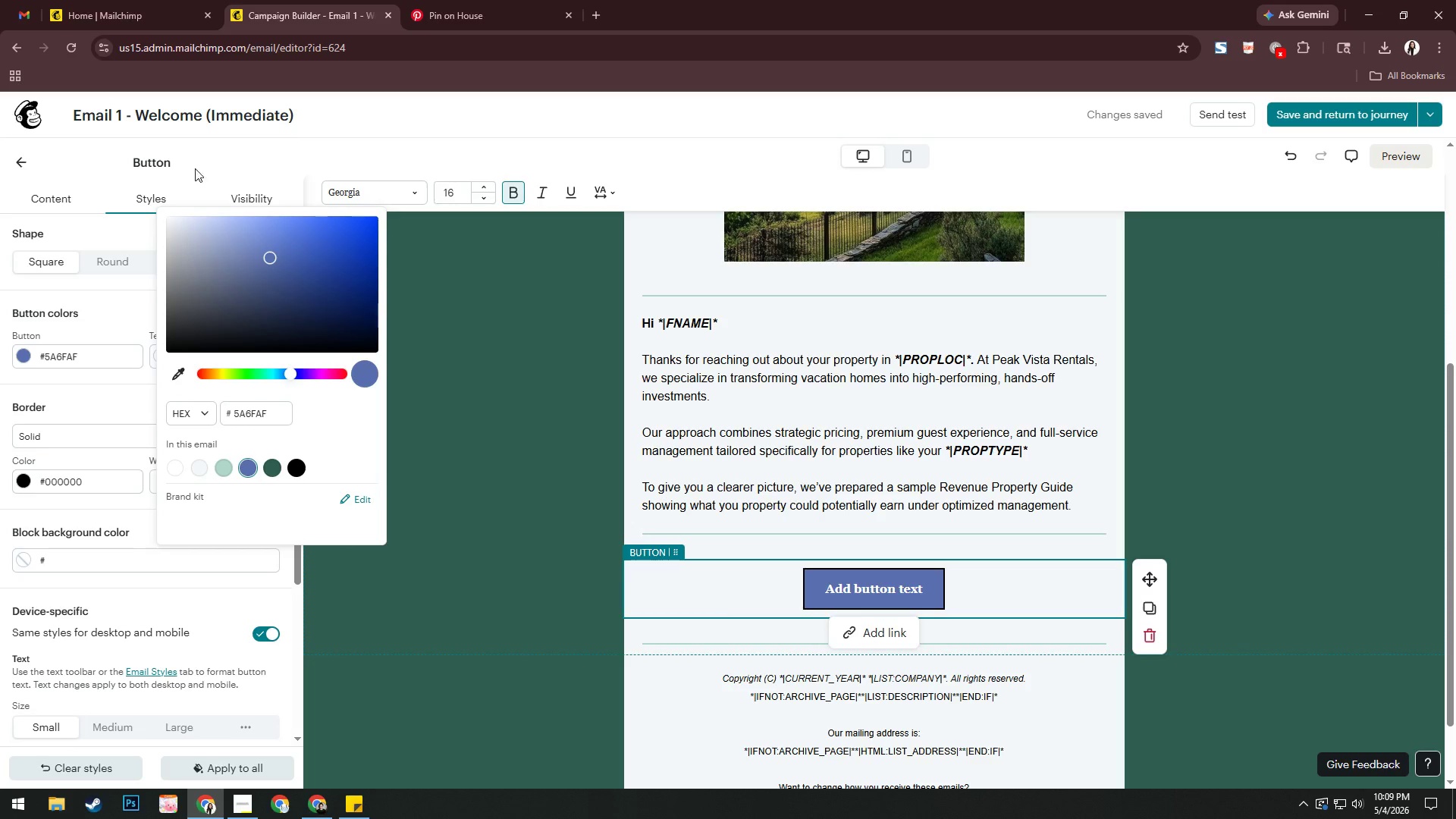 
left_click([121, 259])
 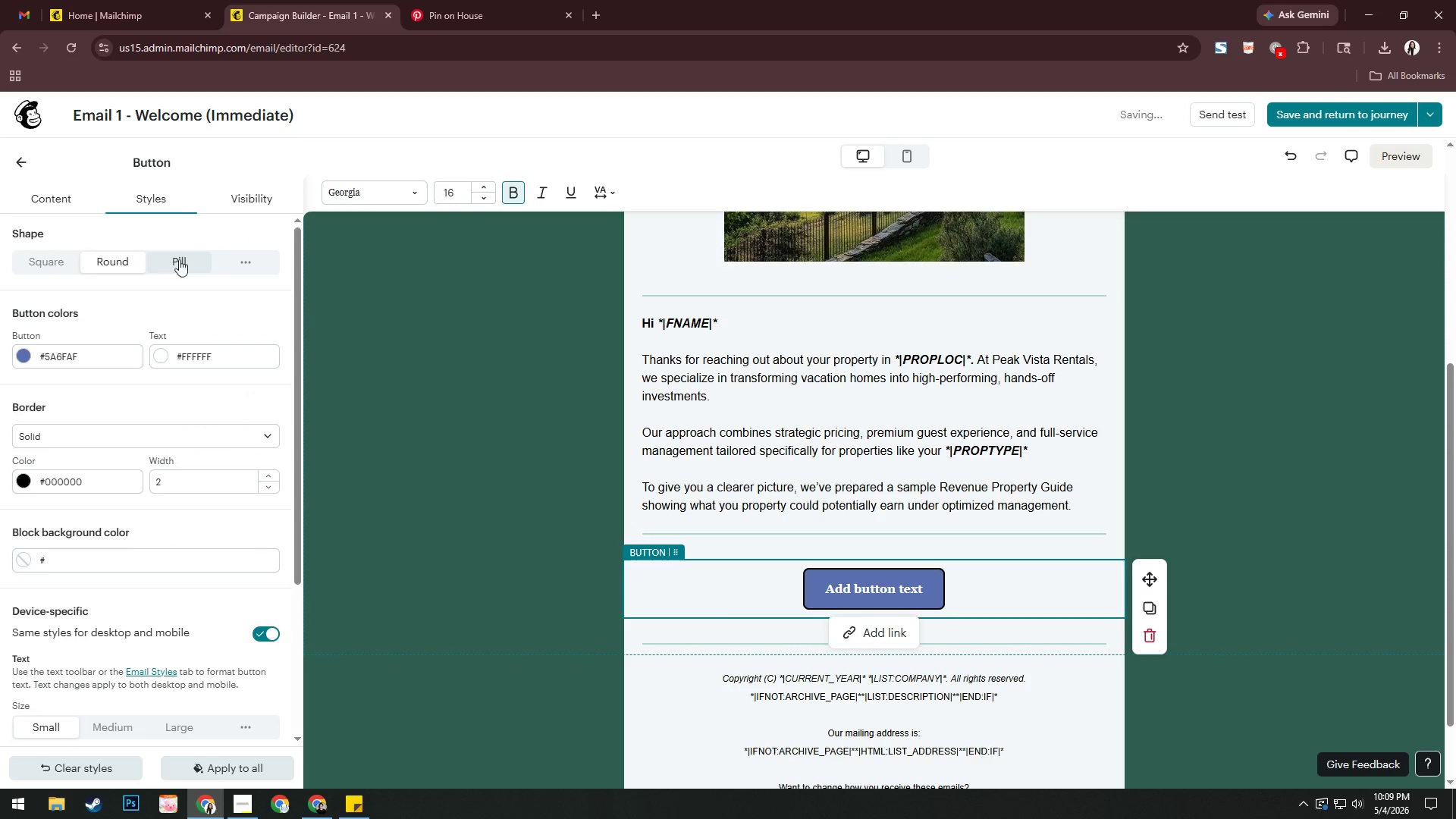 
left_click([189, 259])
 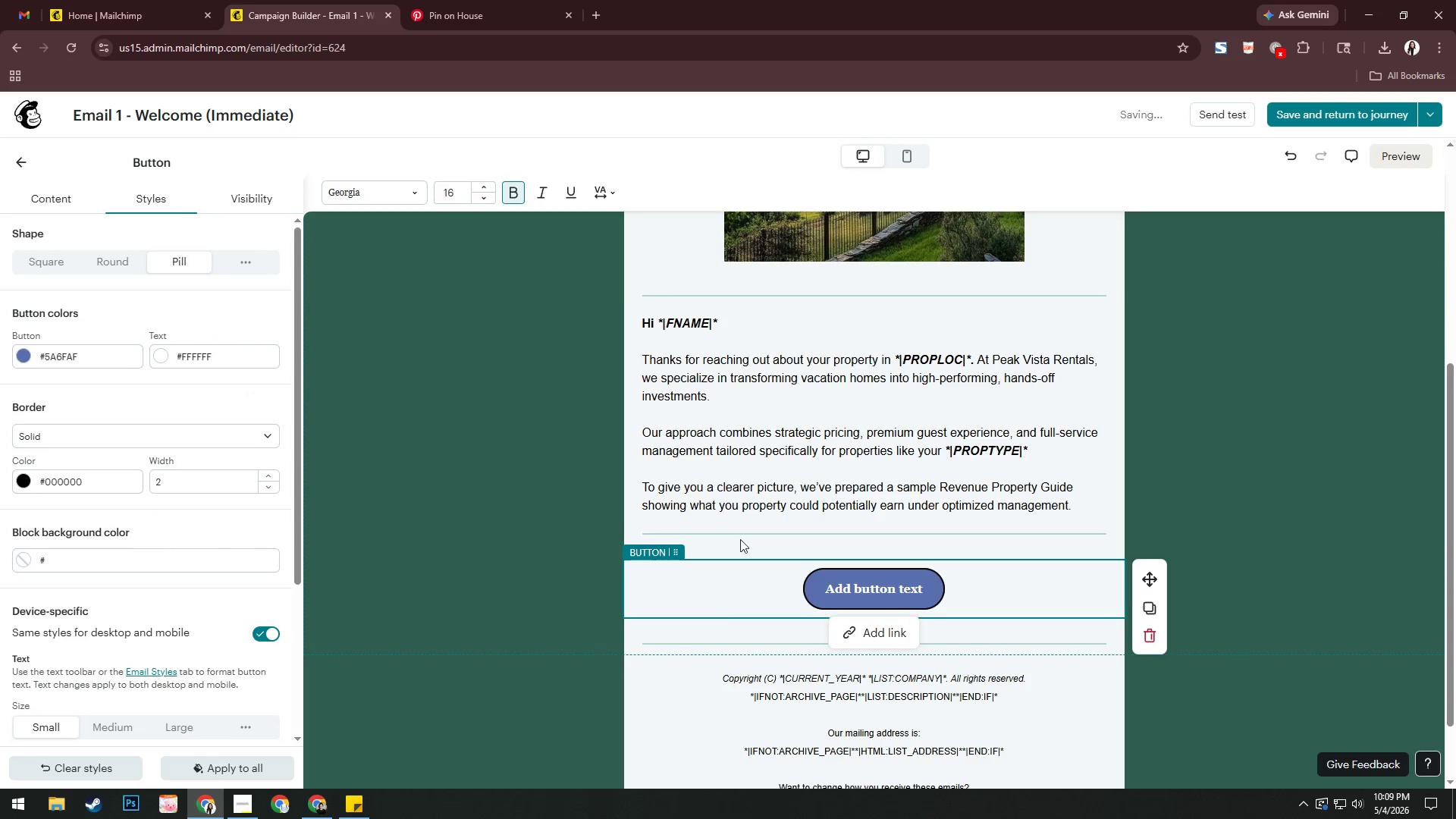 
left_click([921, 589])
 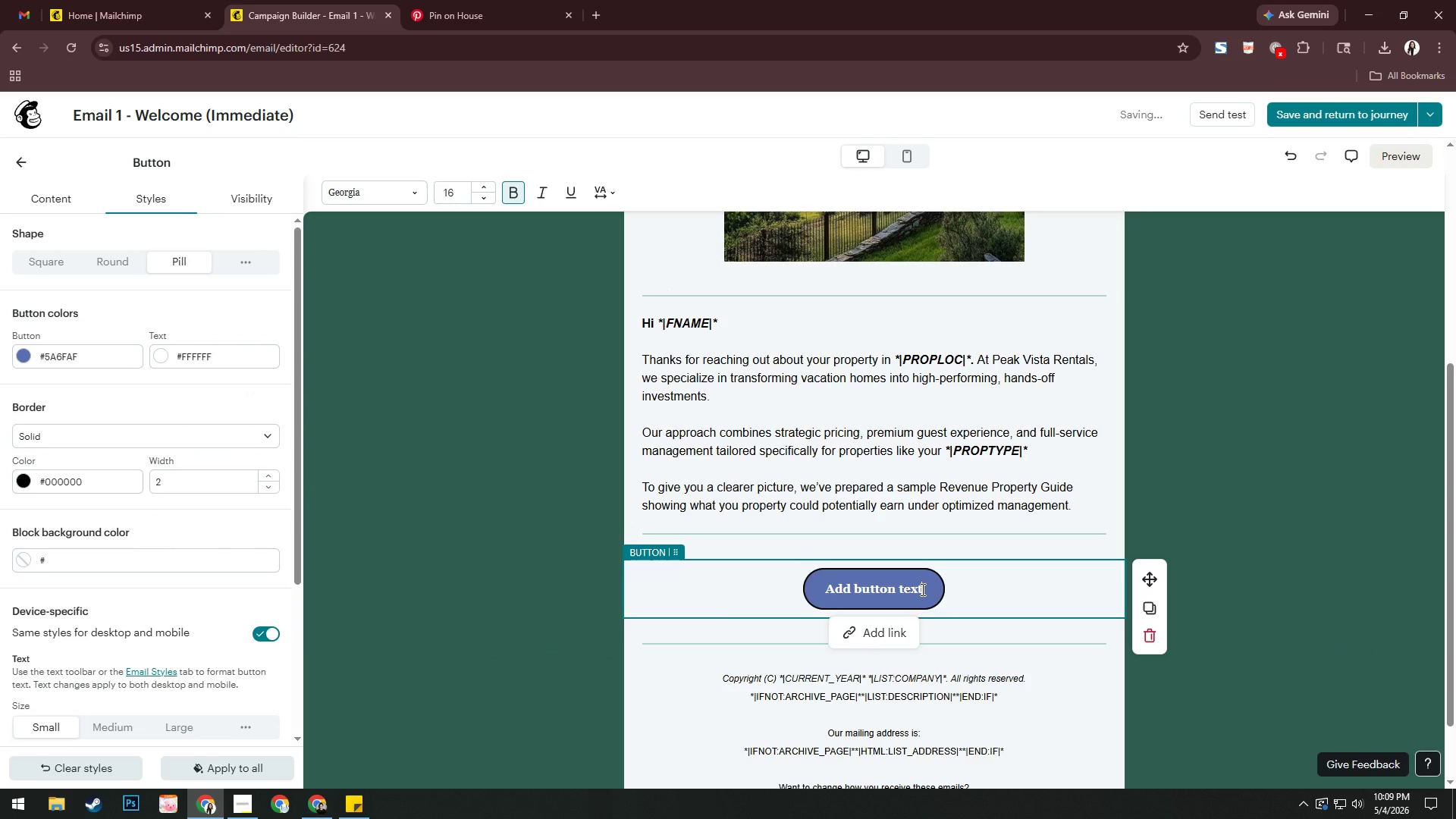 
key(A)
 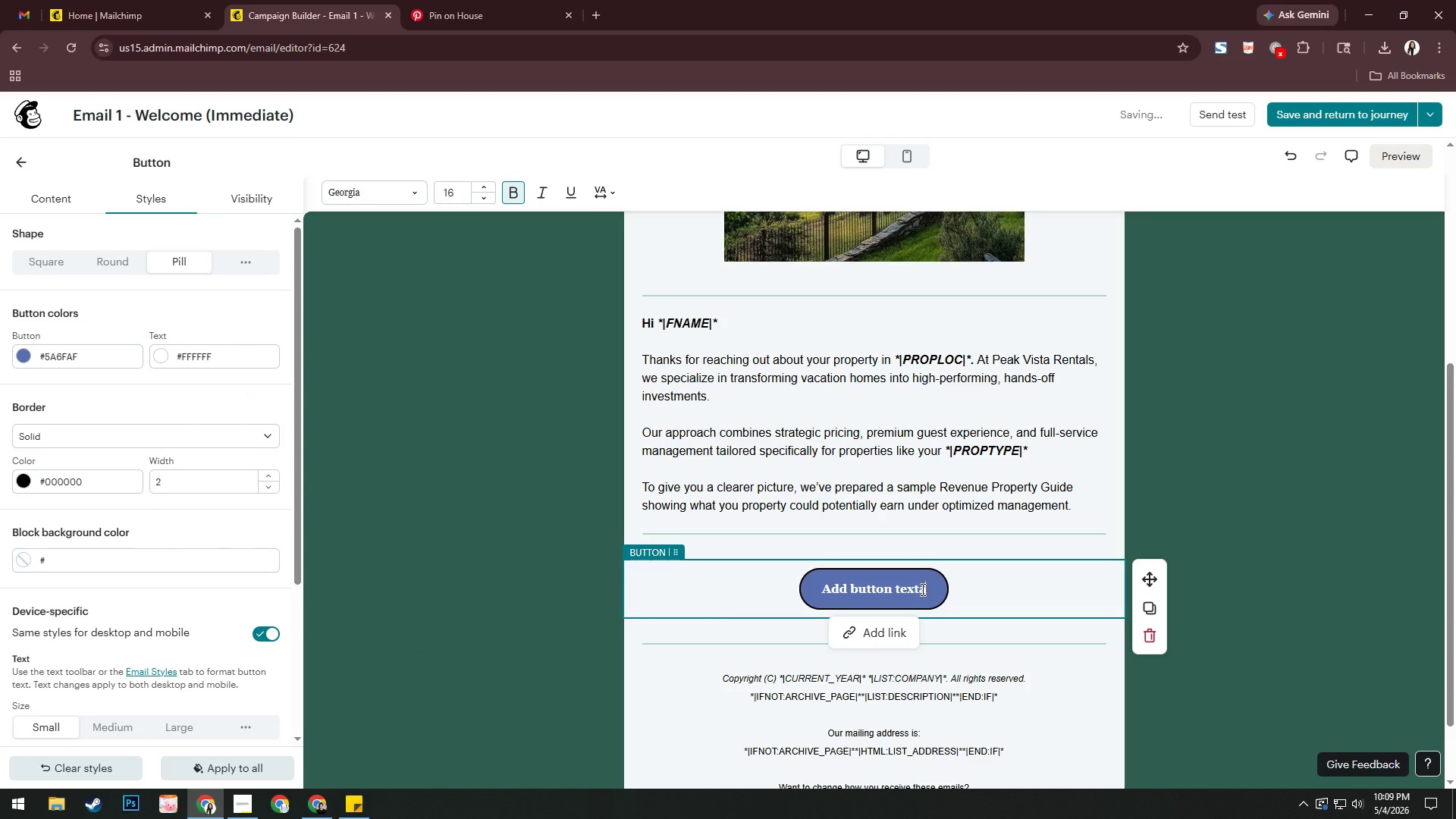 
key(Control+ControlLeft)
 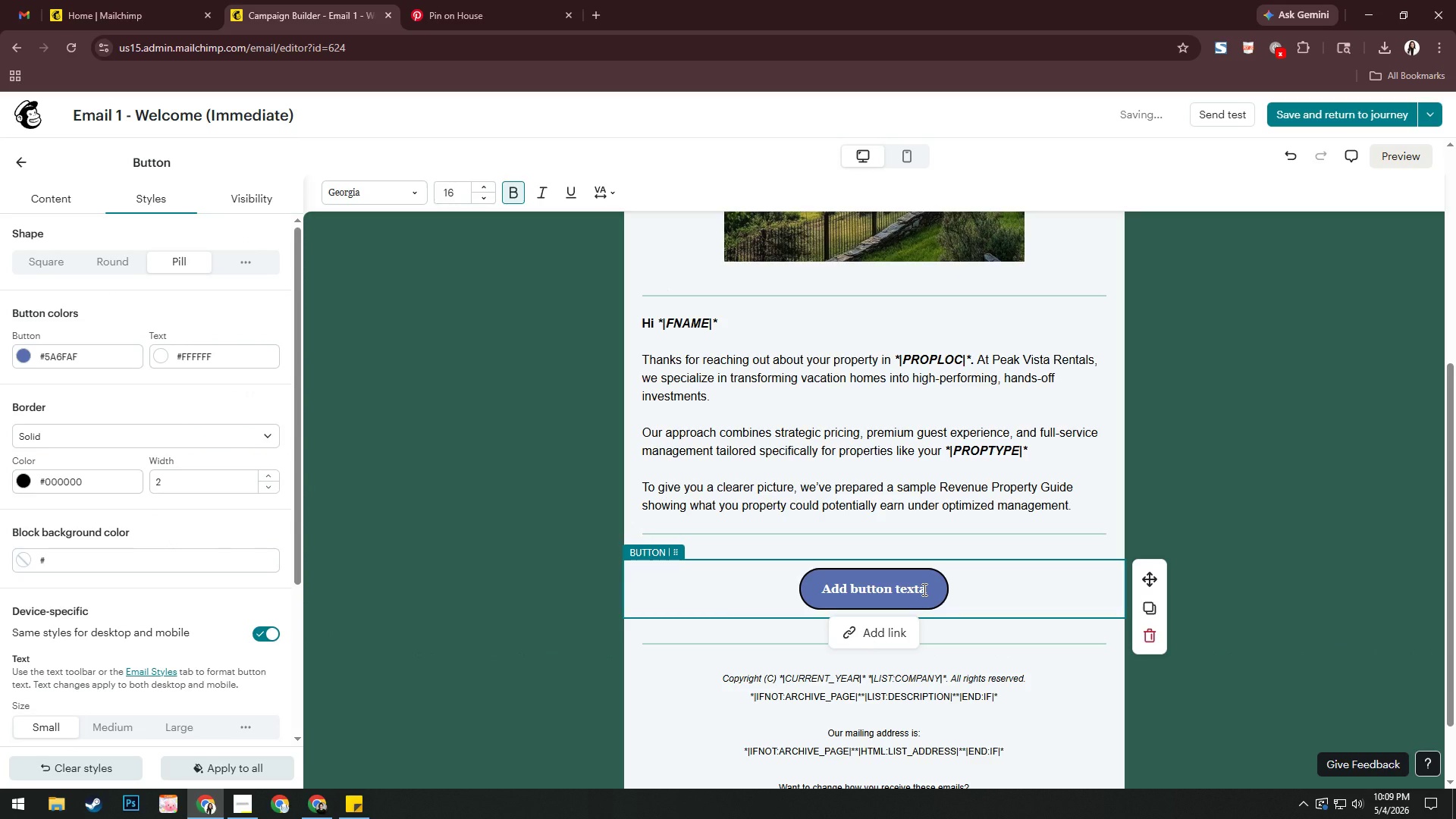 
key(Control+ControlLeft)
 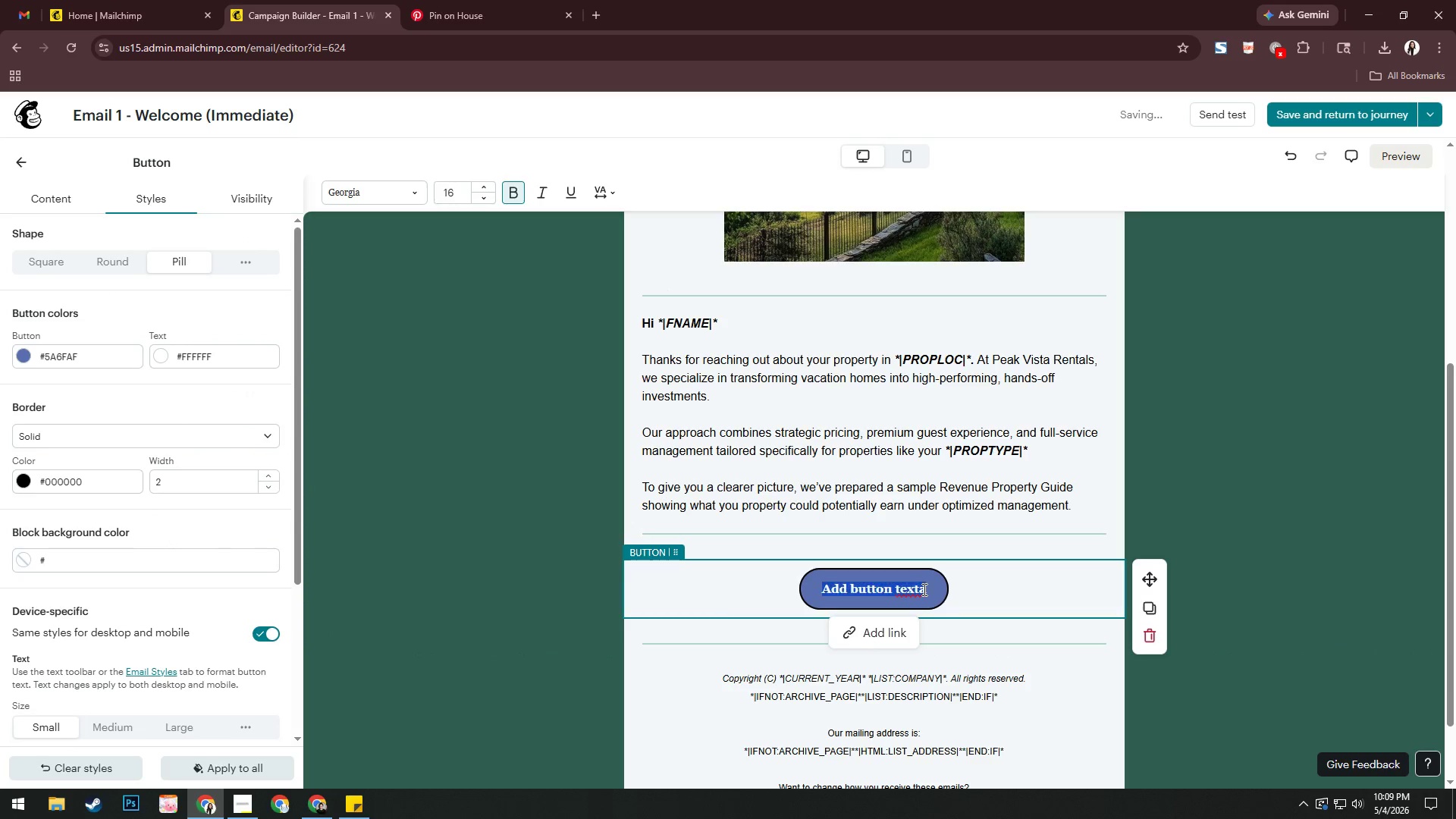 
key(Control+A)
 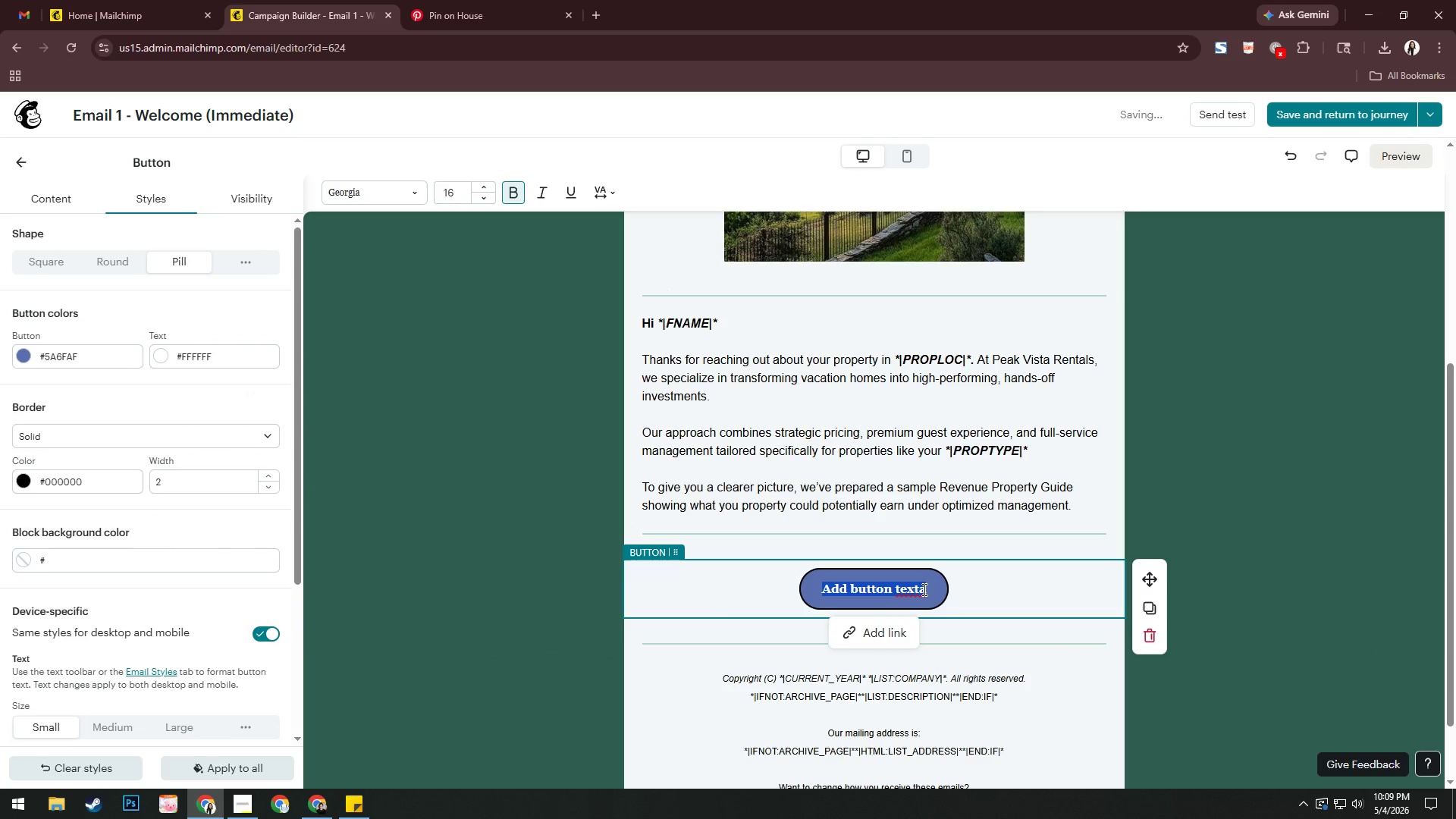 
type(Download Projection Guide)
 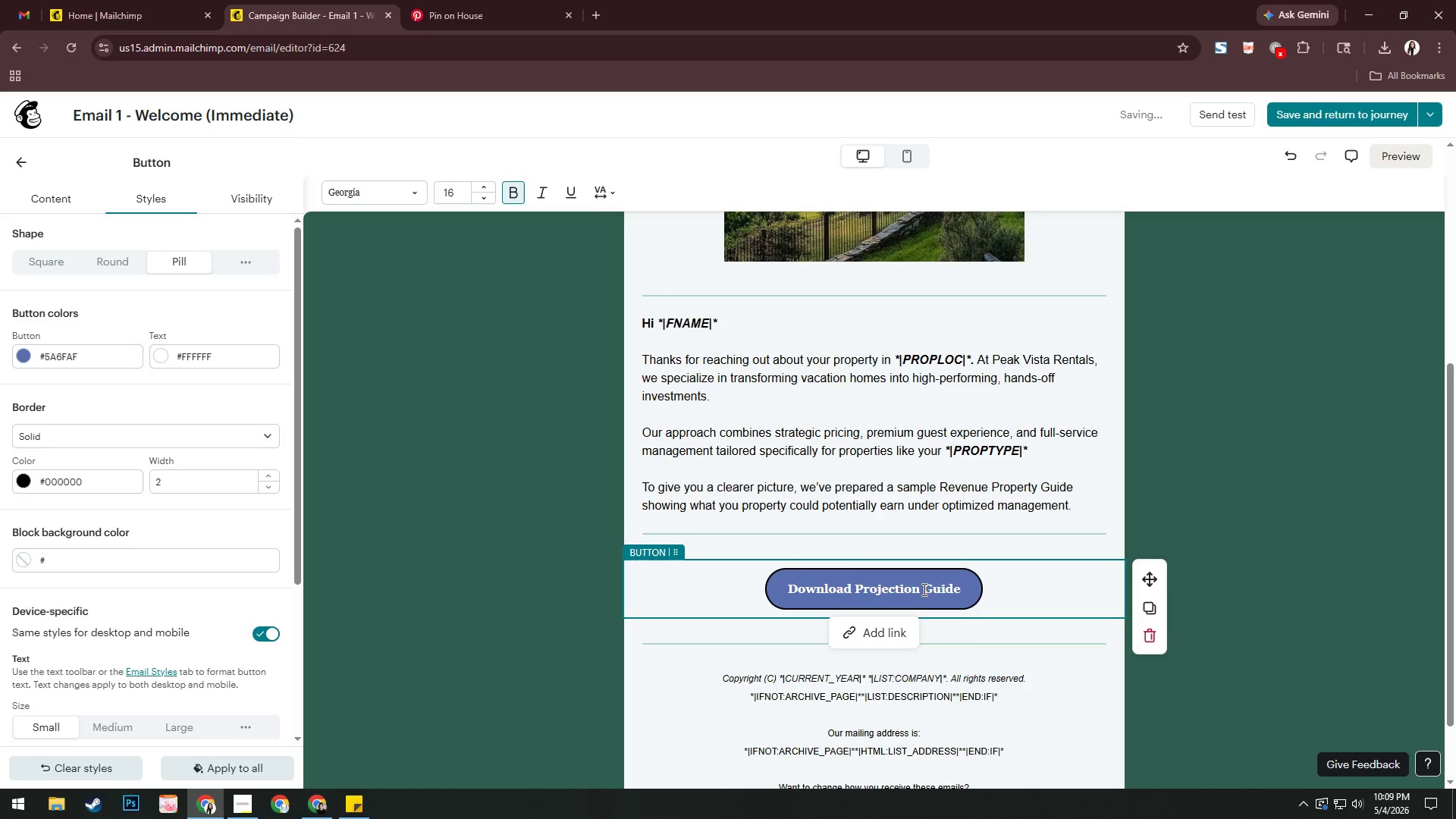 
wait(5.7)
 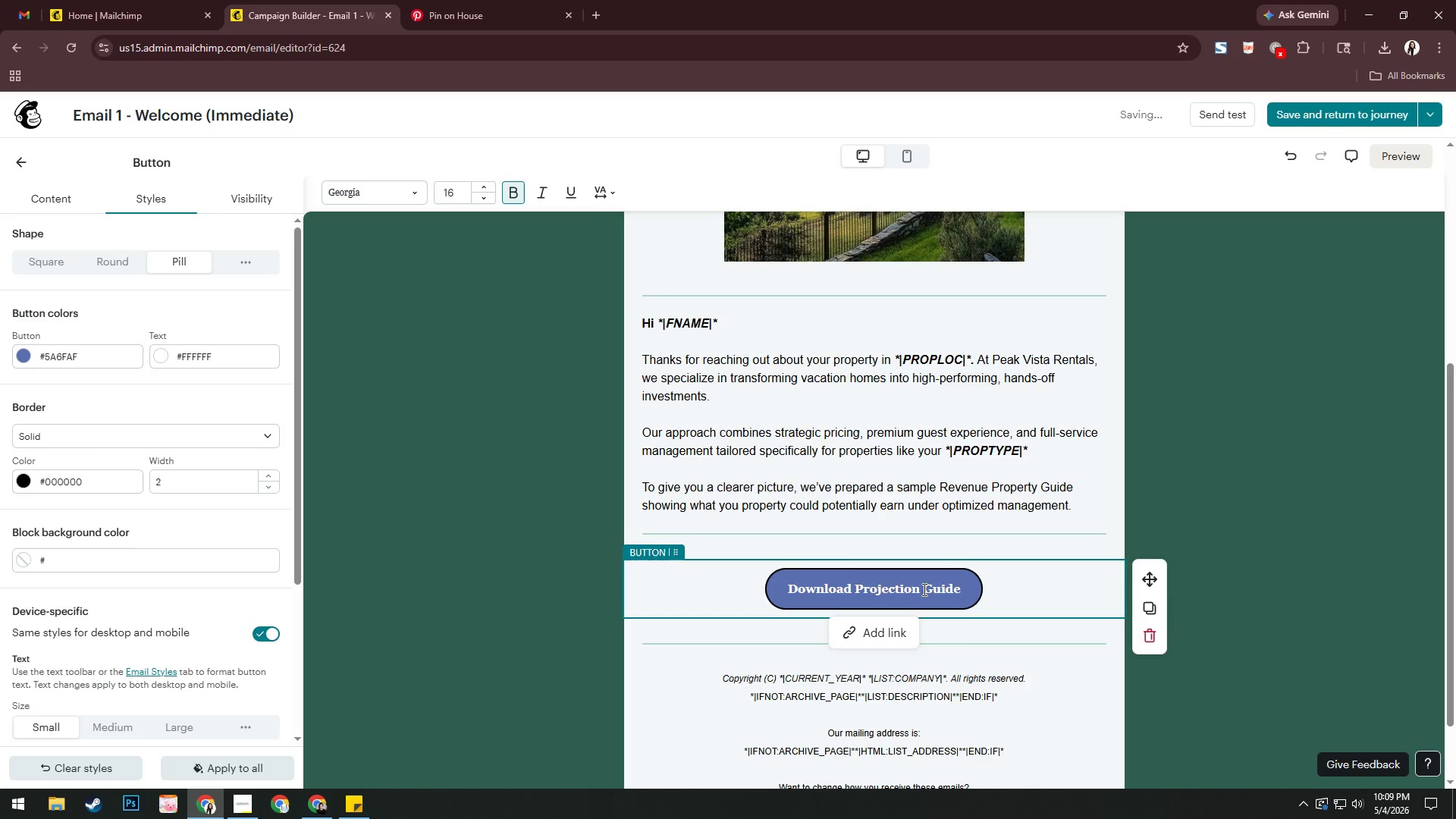 
scroll: coordinate [940, 632], scroll_direction: down, amount: 3.0
 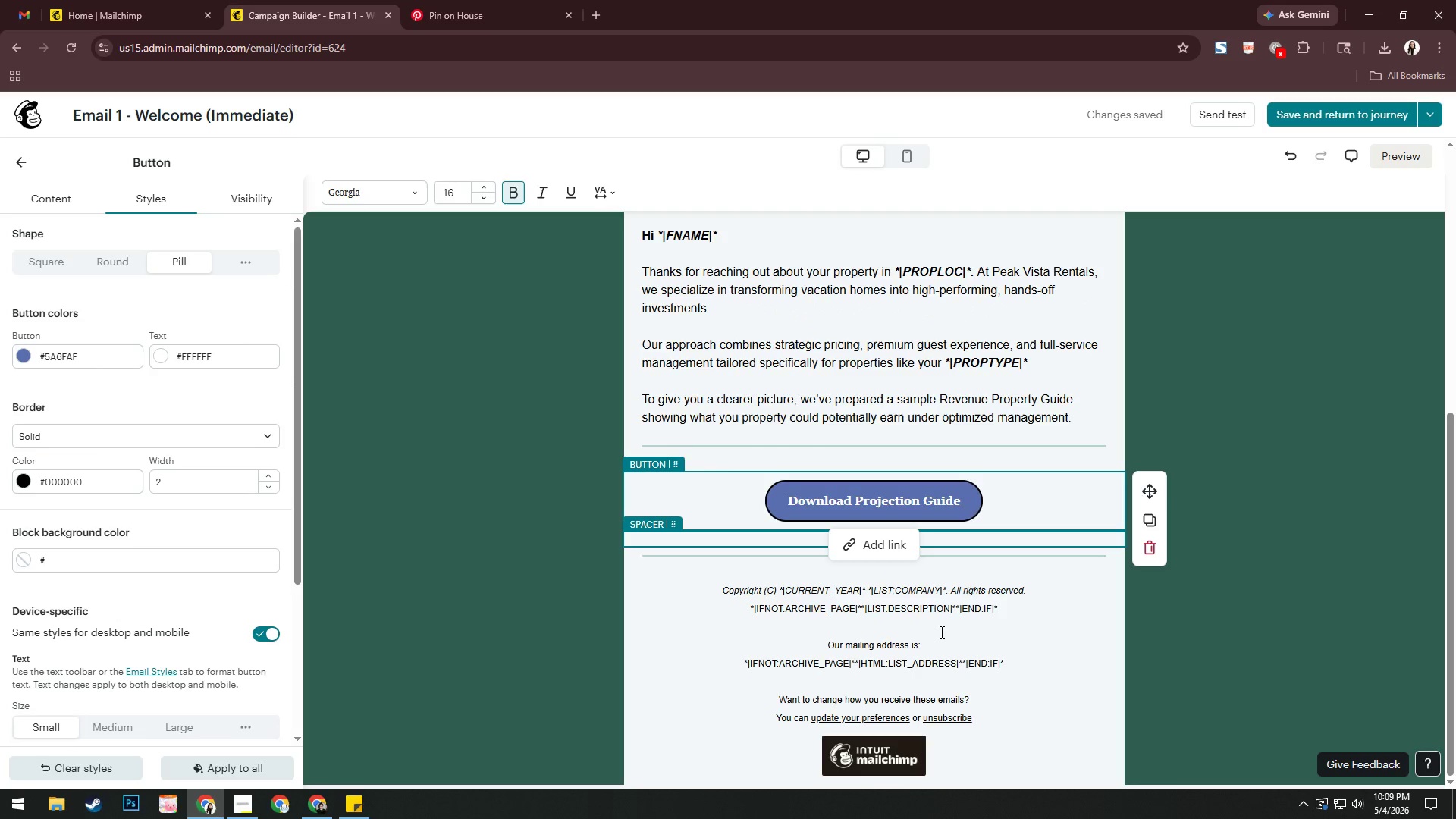 
wait(12.2)
 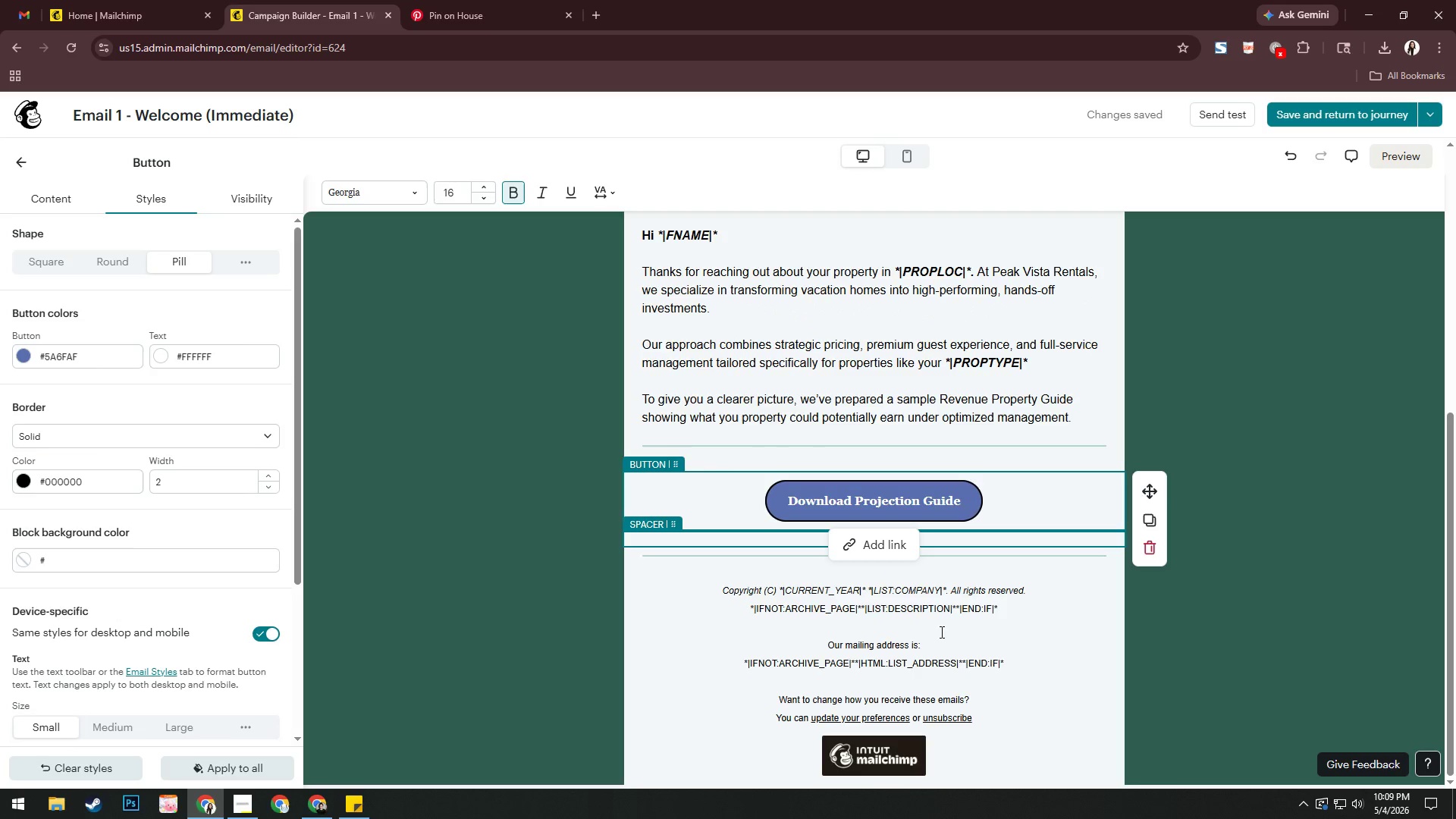 
key(Alt+AltLeft)
 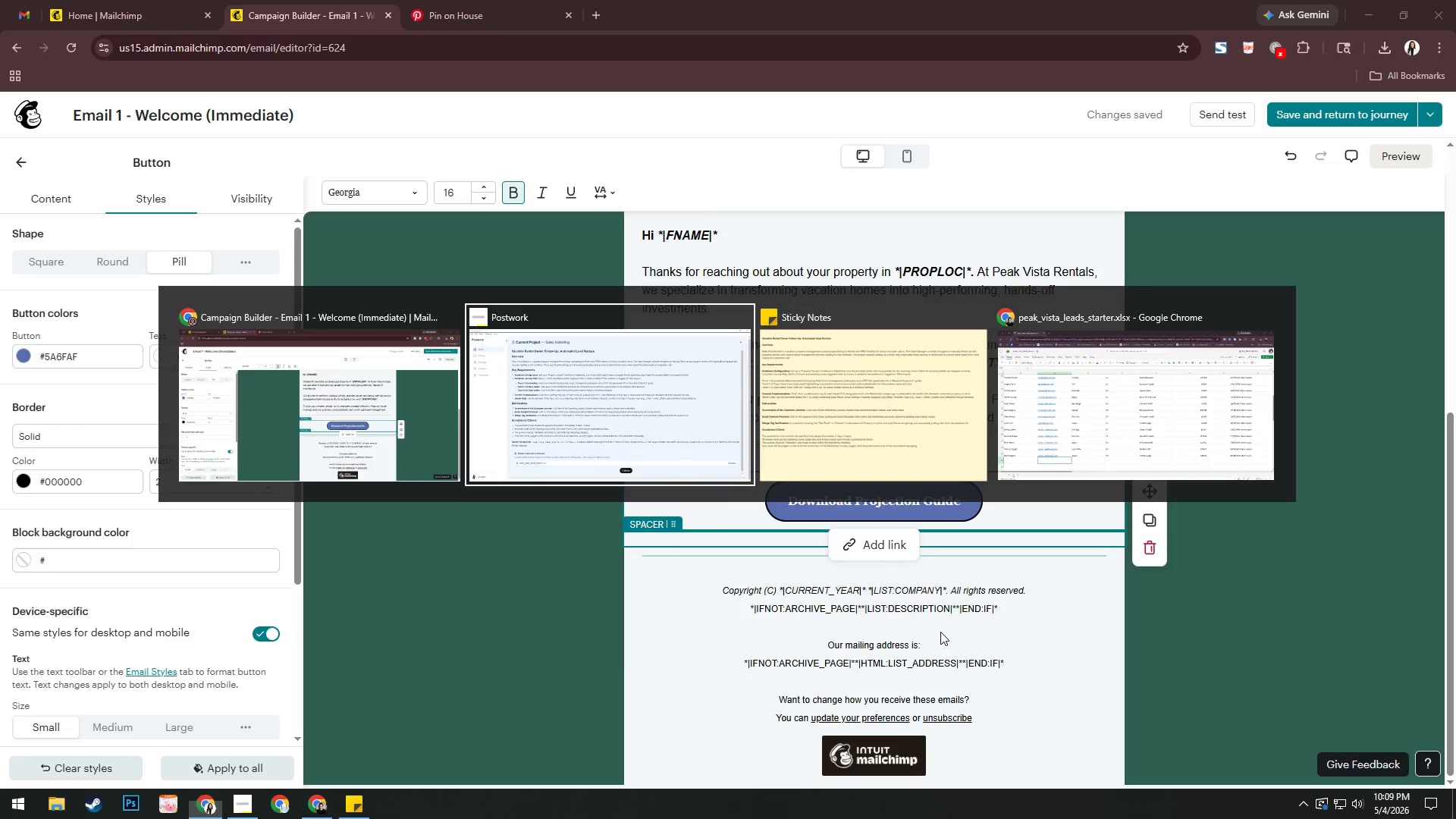 
key(Alt+Tab)